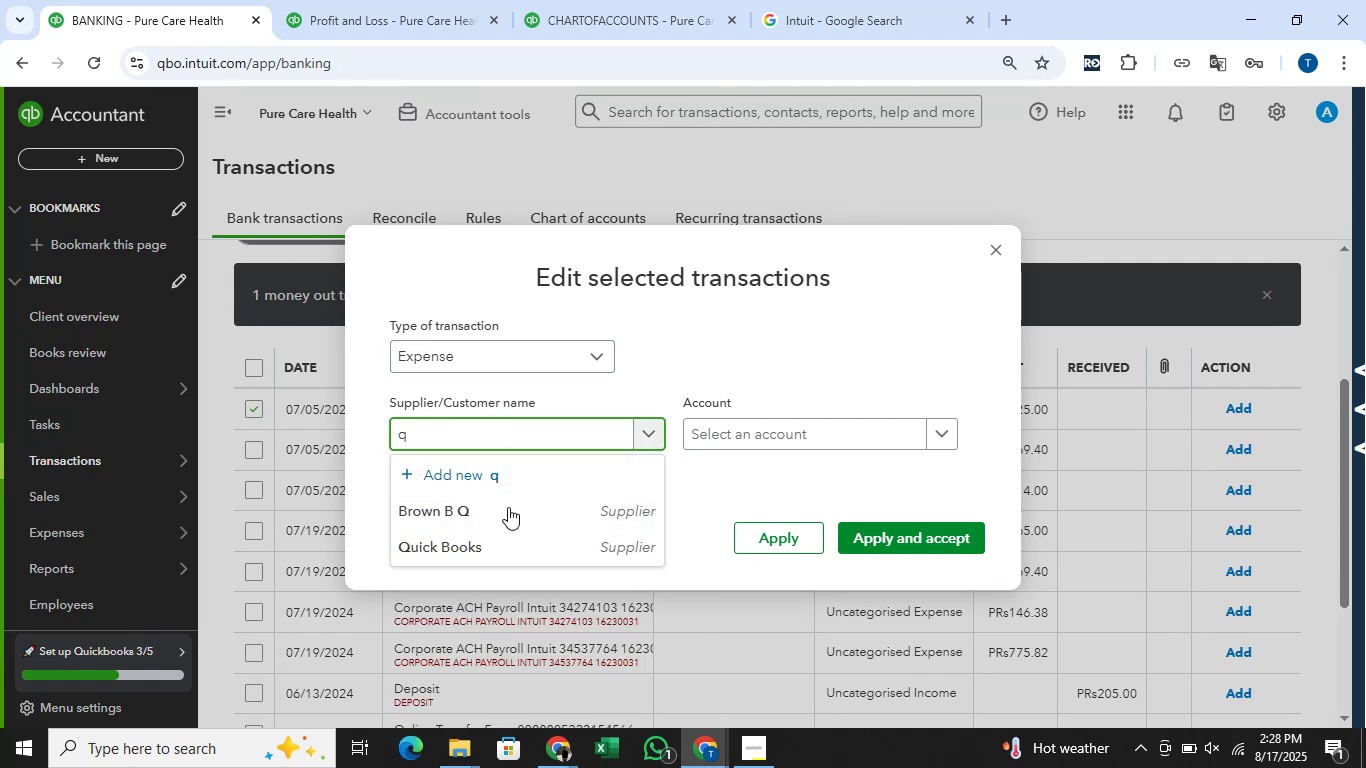 
left_click([565, 545])
 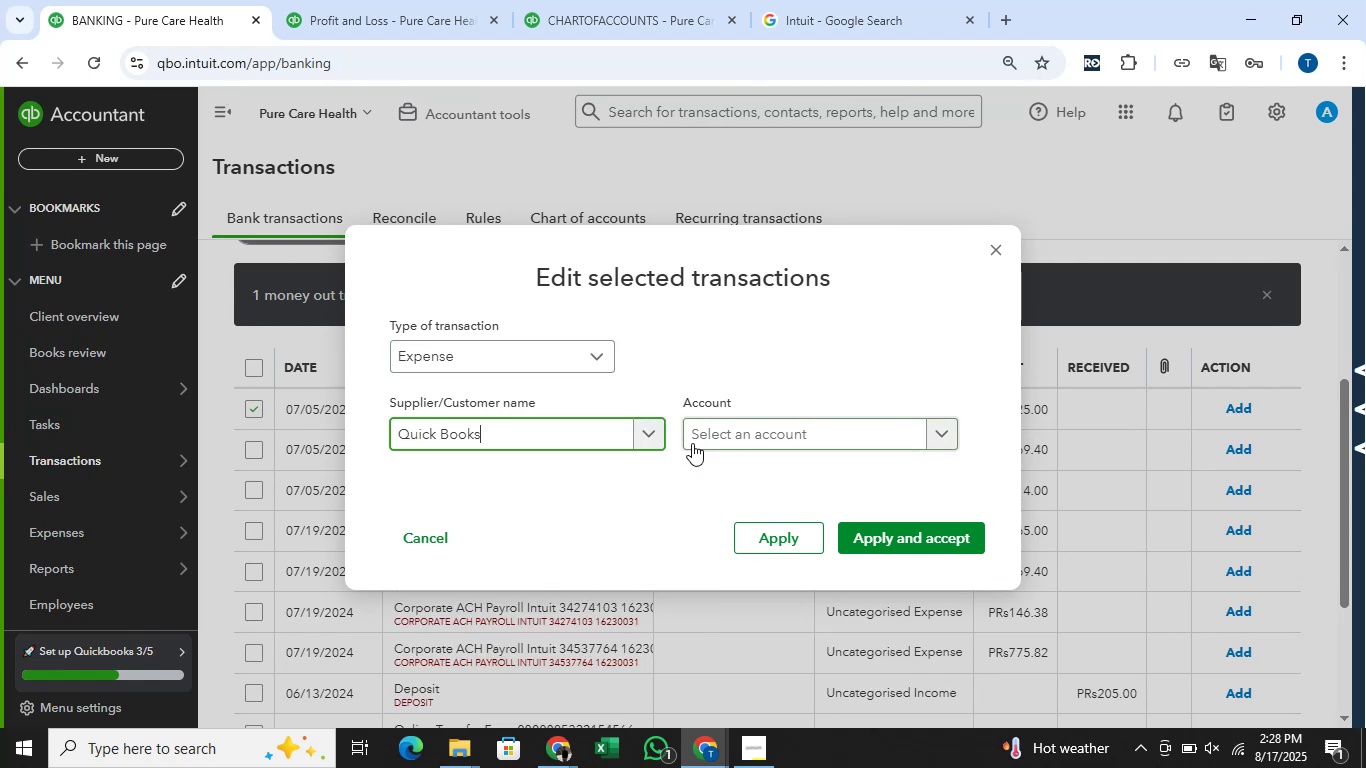 
left_click([713, 441])
 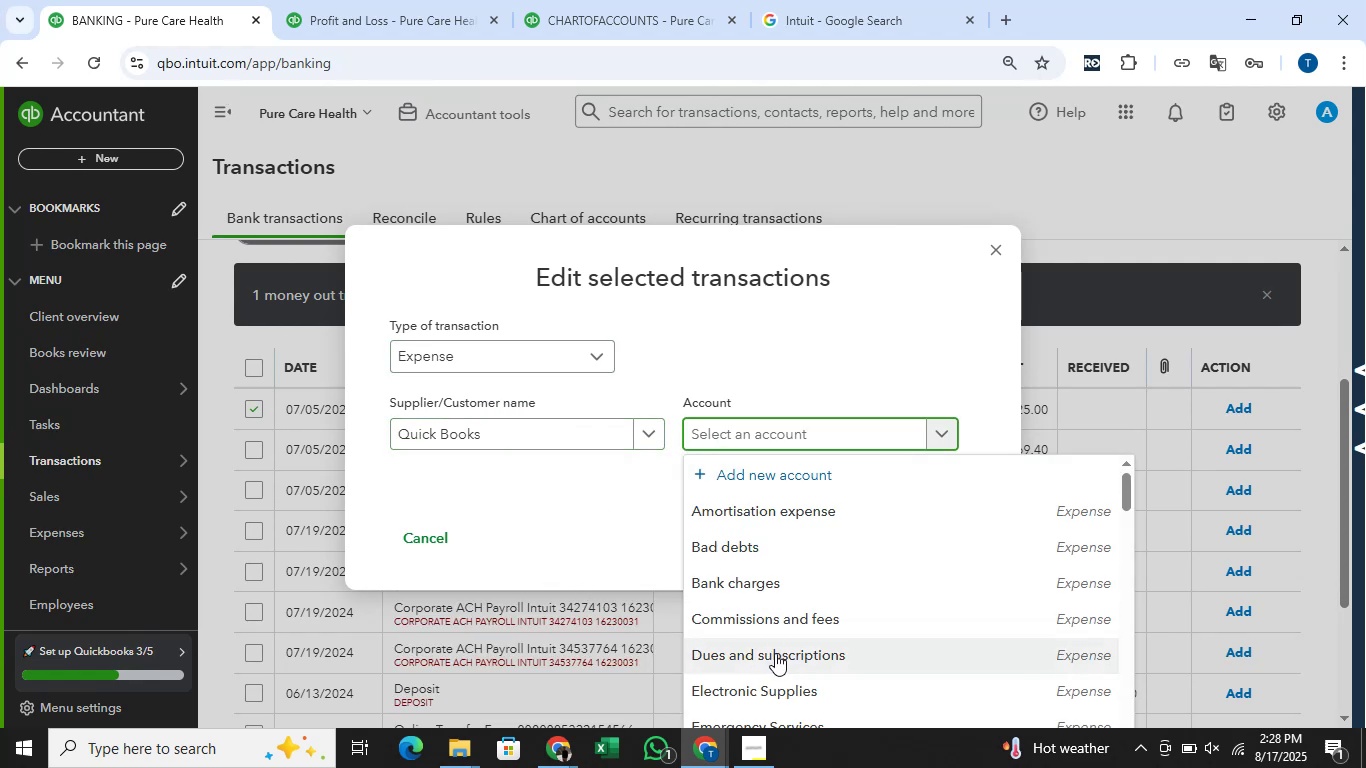 
left_click([888, 536])
 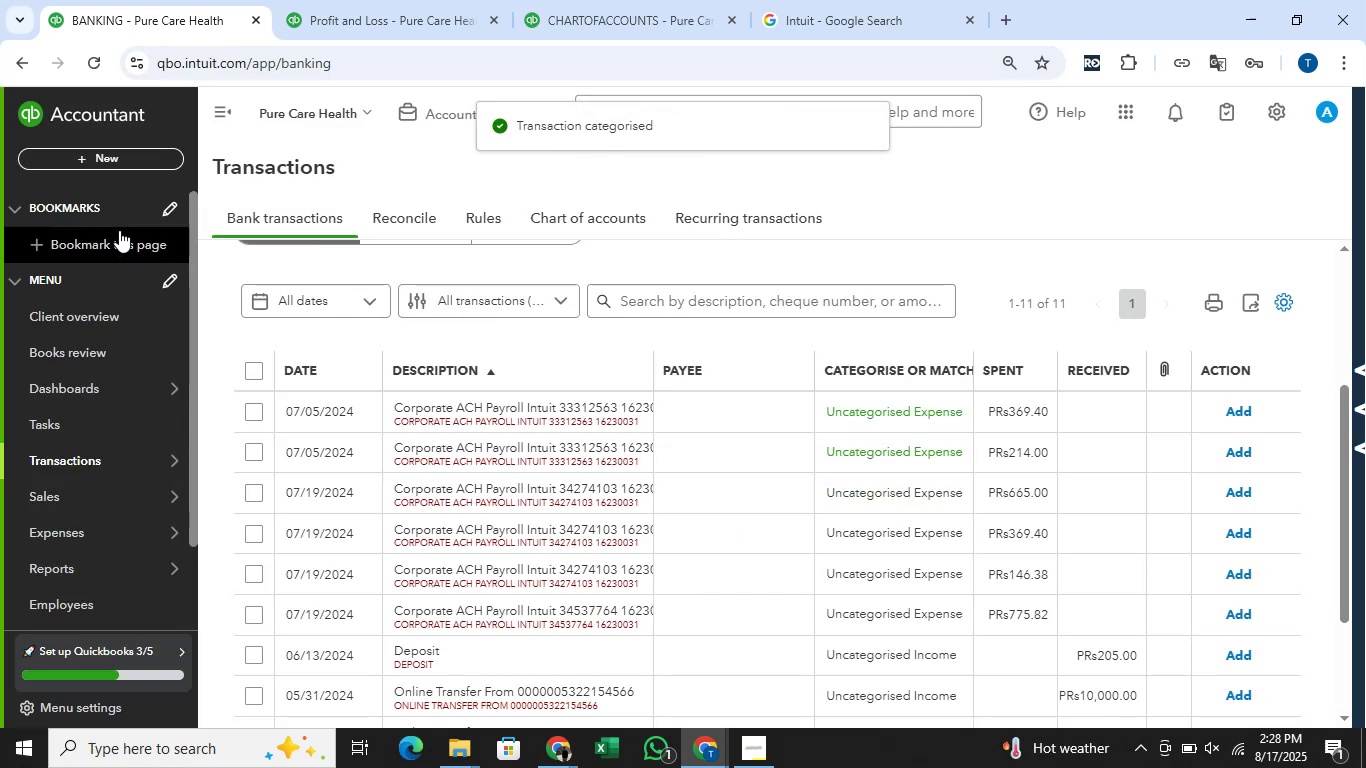 
wait(11.33)
 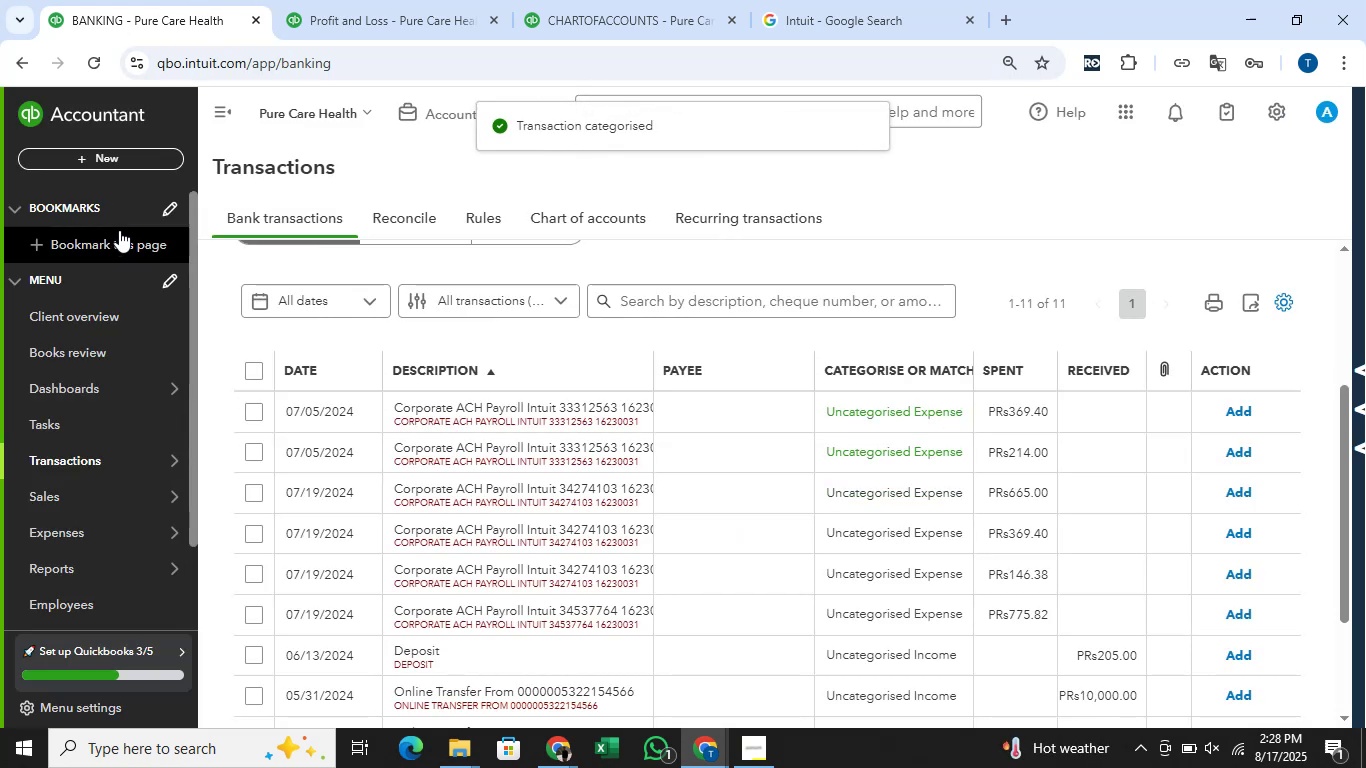 
left_click([253, 414])
 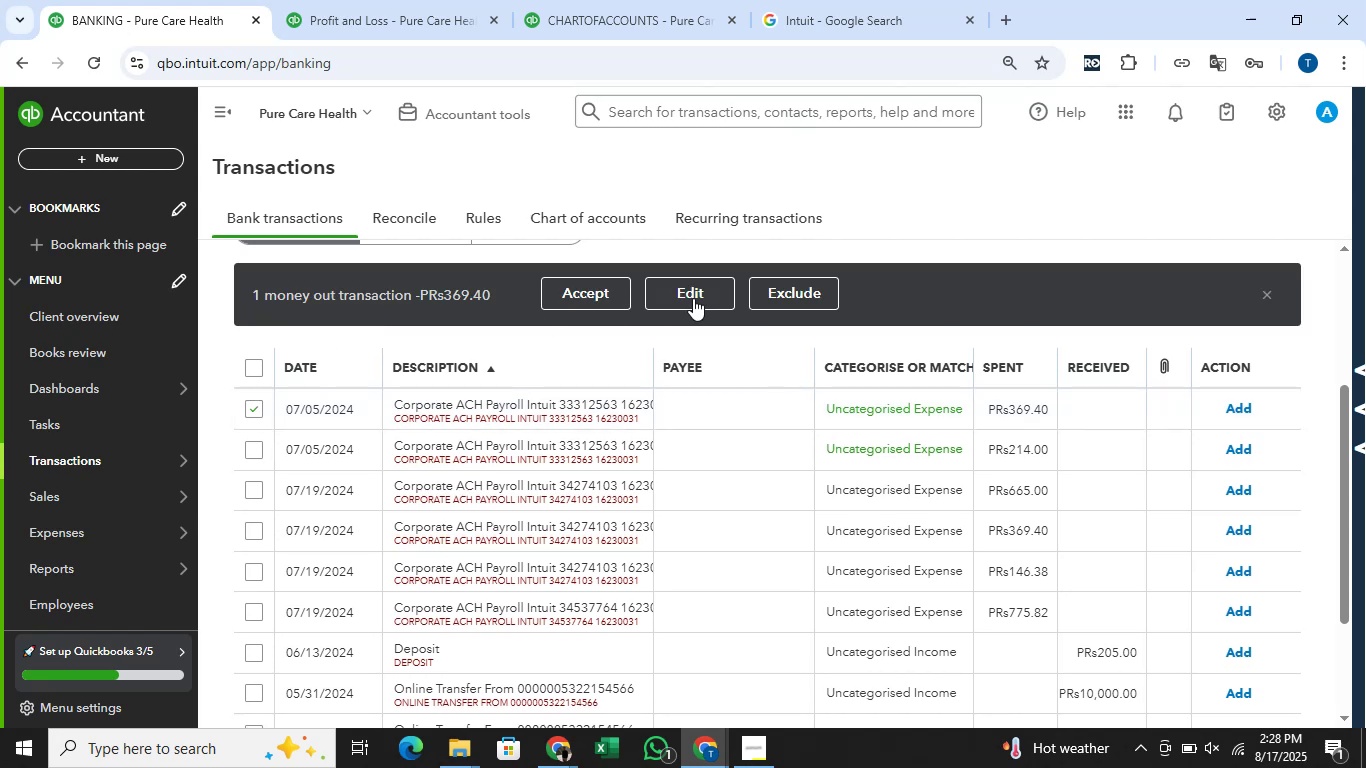 
left_click([692, 285])
 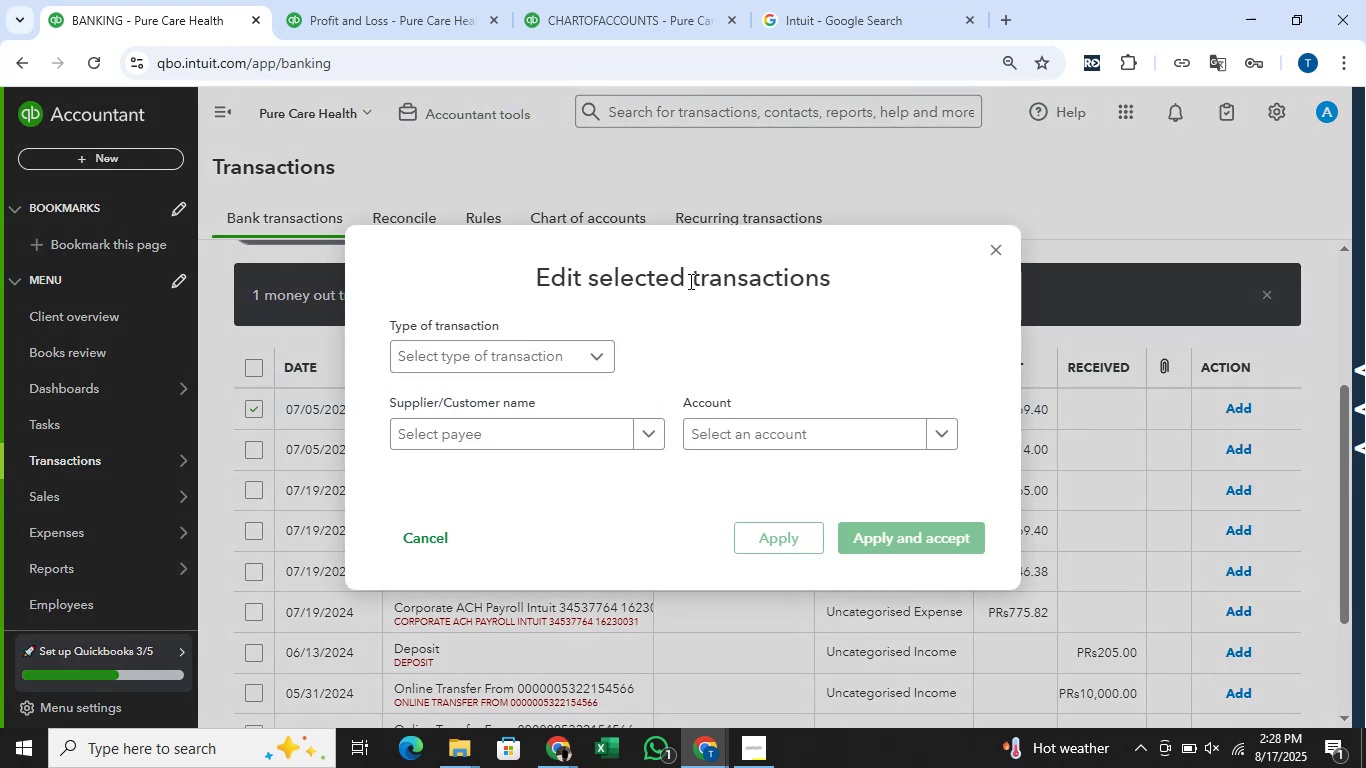 
wait(8.12)
 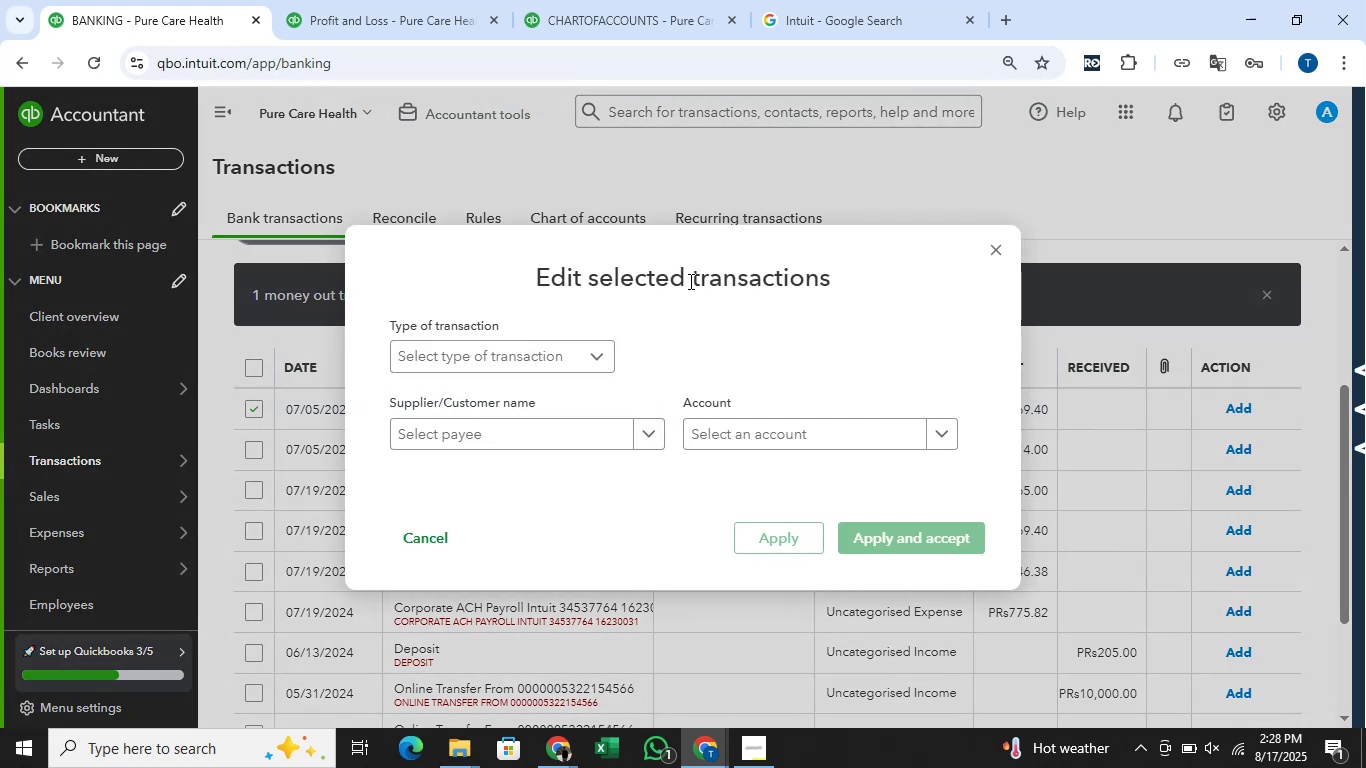 
left_click([499, 402])
 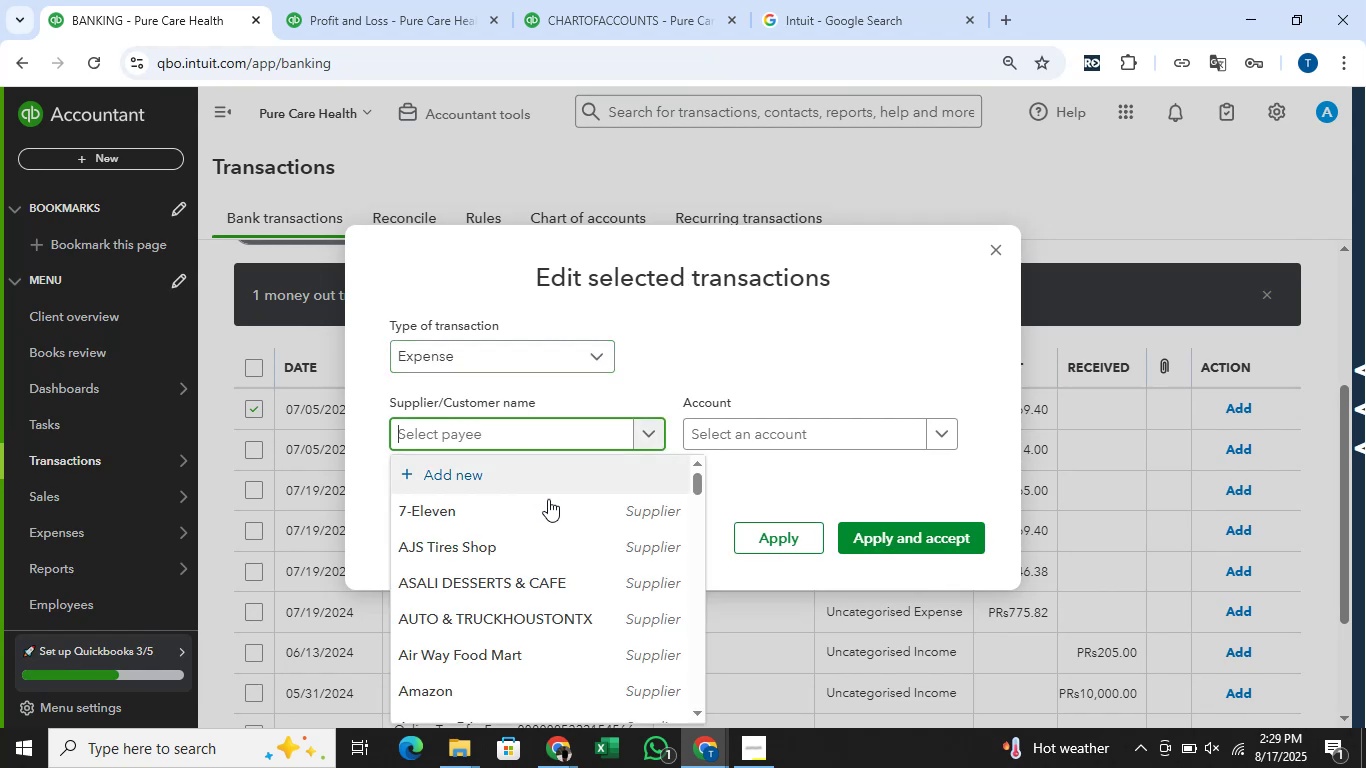 
scroll: coordinate [523, 554], scroll_direction: down, amount: 9.0
 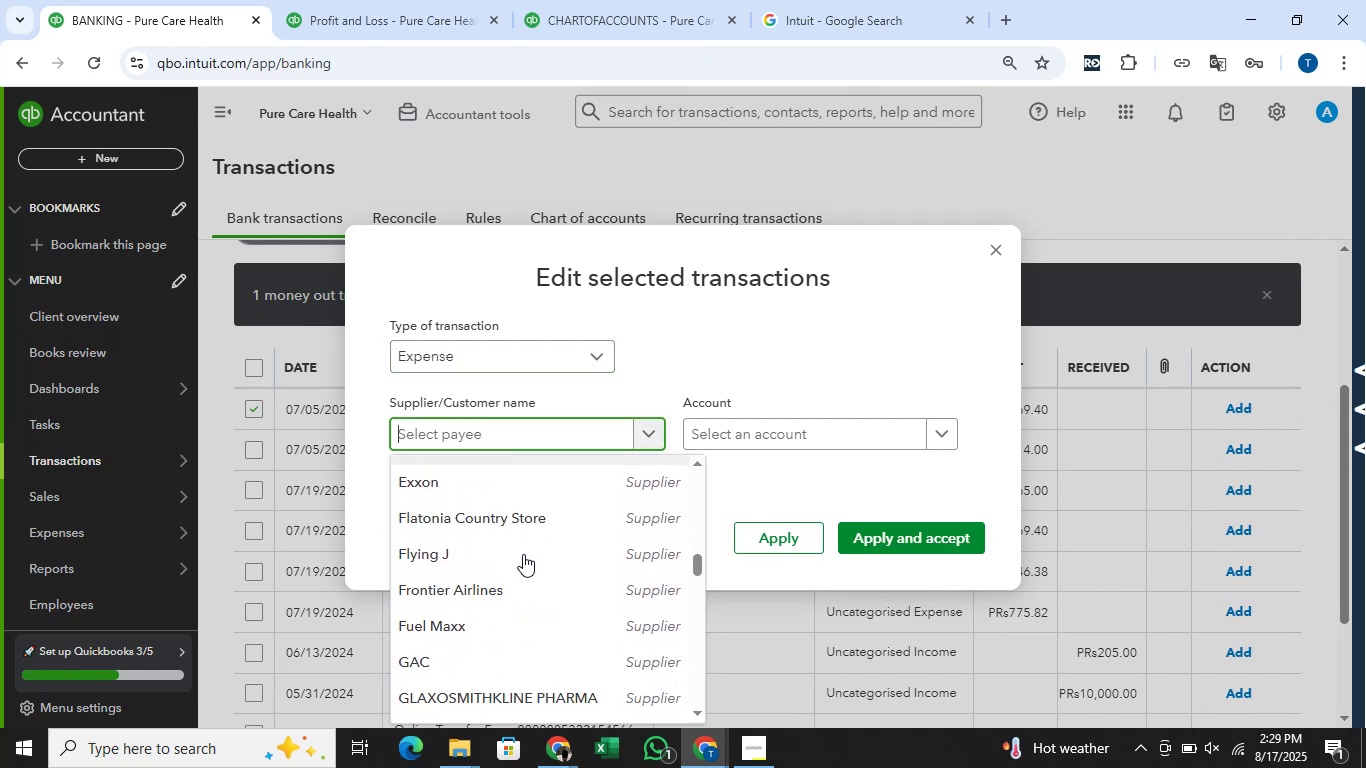 
scroll: coordinate [523, 551], scroll_direction: down, amount: 4.0
 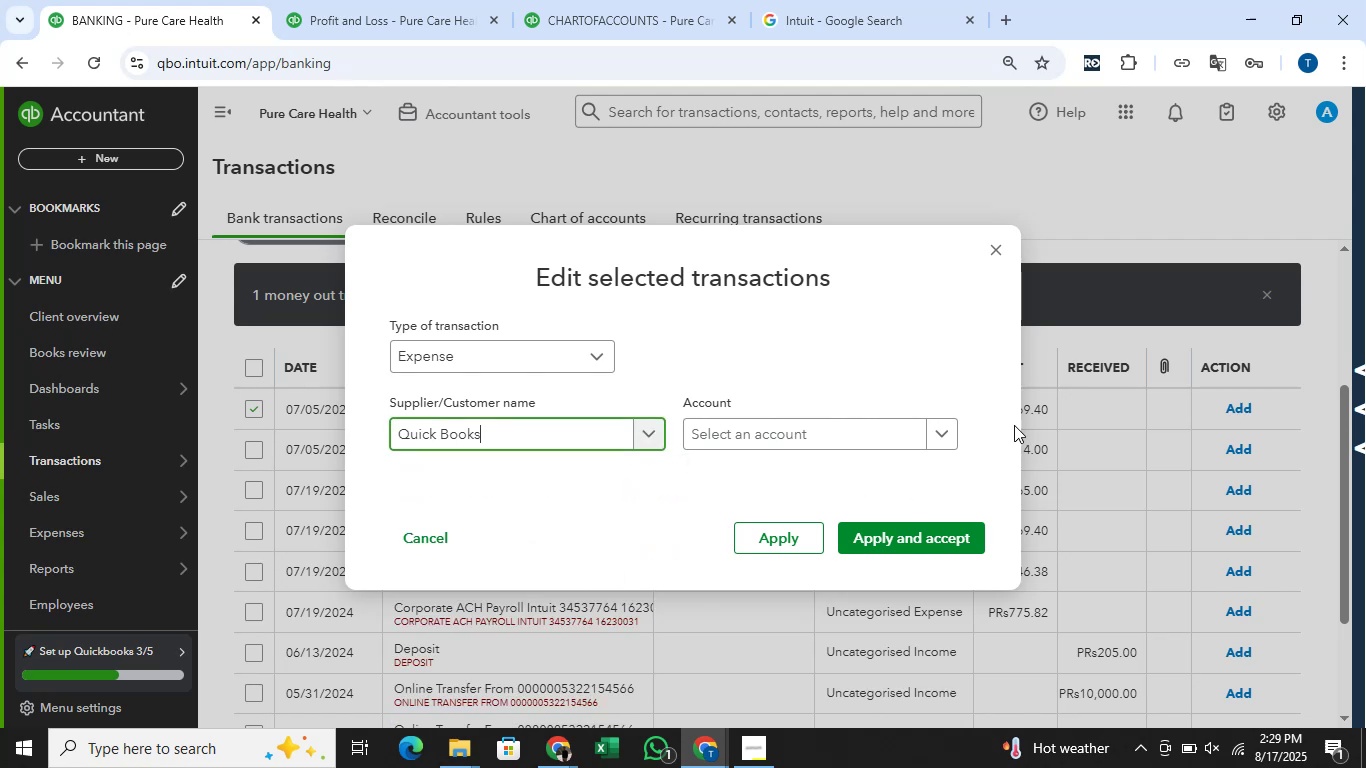 
left_click([888, 426])
 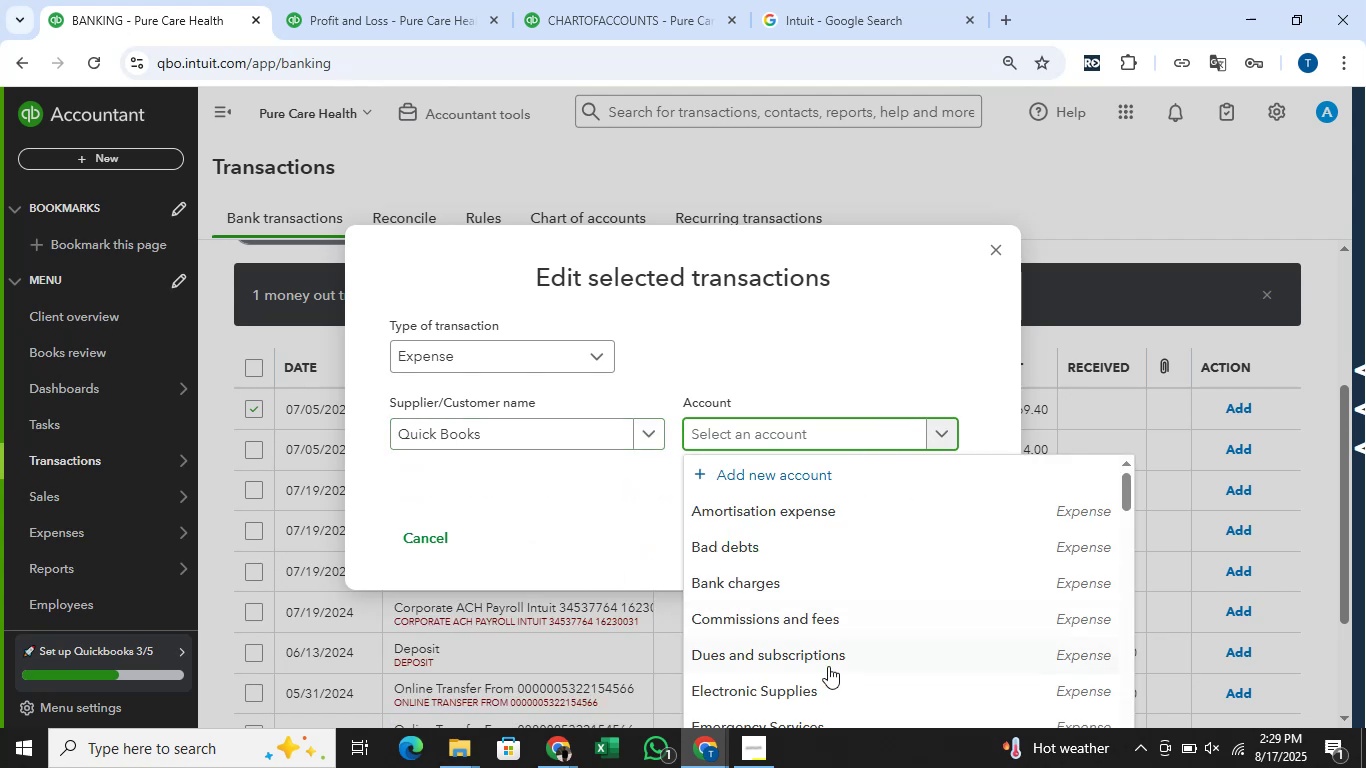 
left_click([826, 662])
 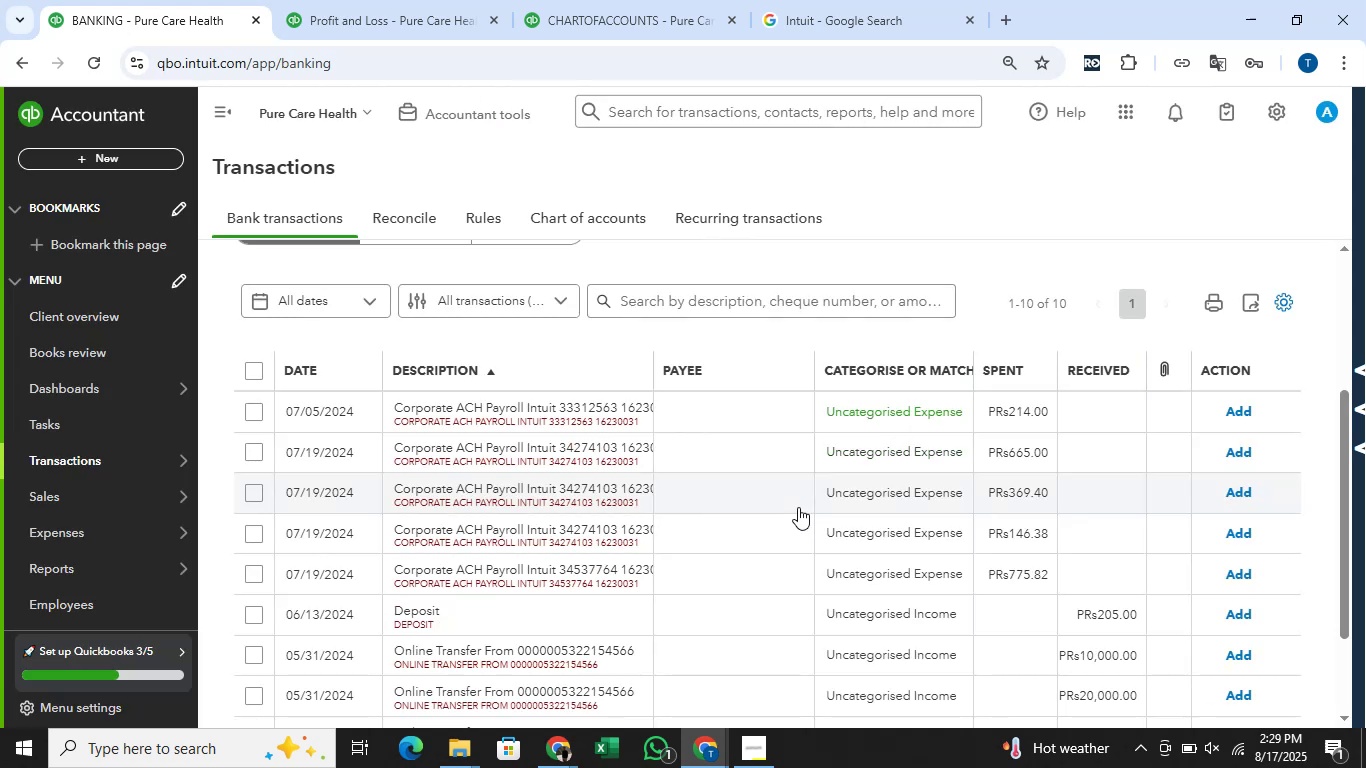 
wait(12.57)
 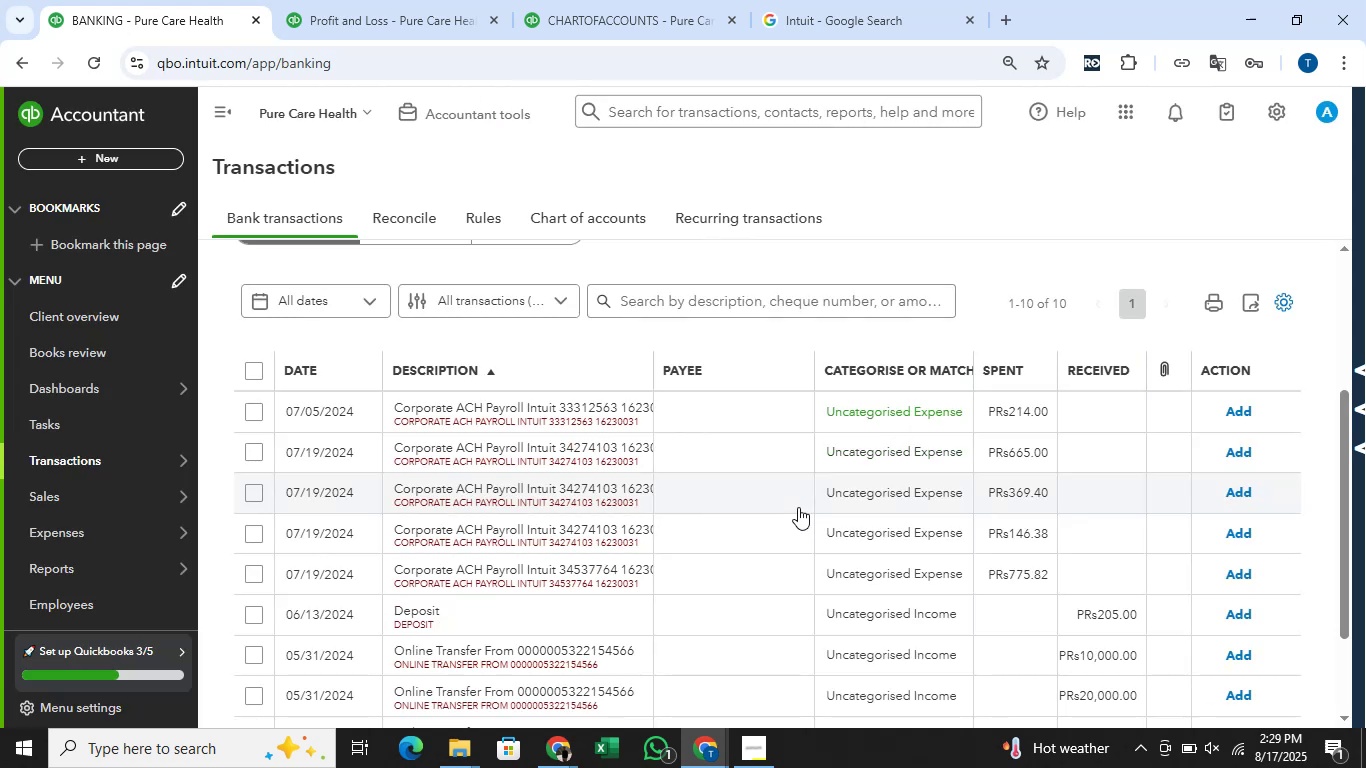 
left_click([681, 299])
 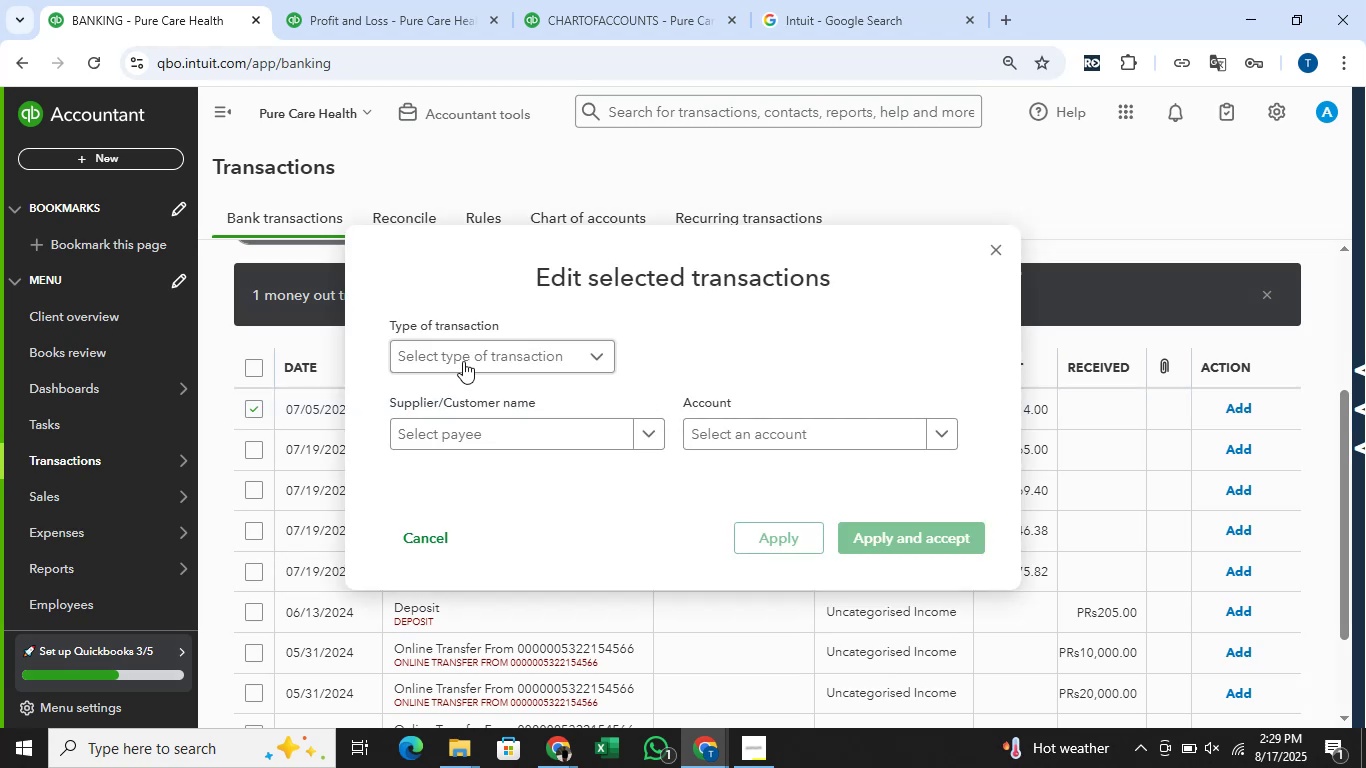 
left_click([463, 361])
 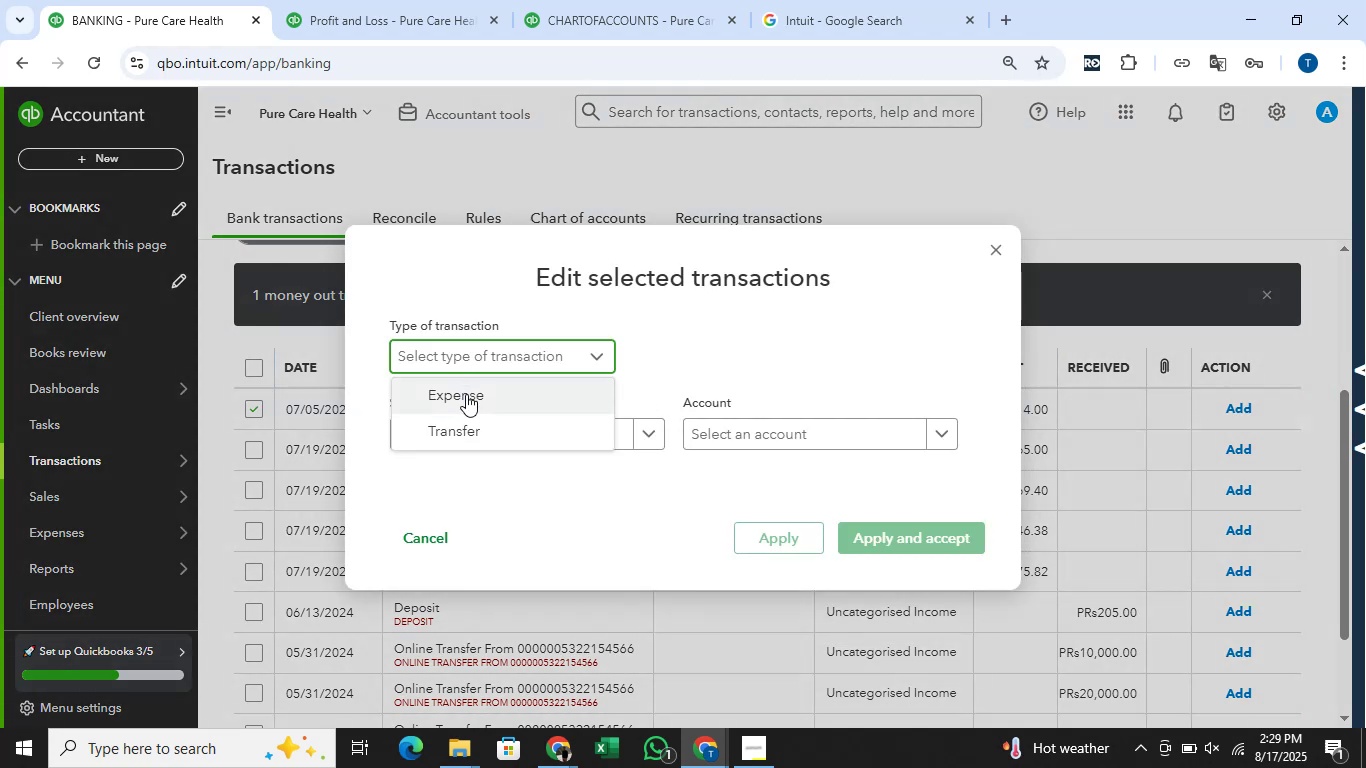 
left_click([466, 394])
 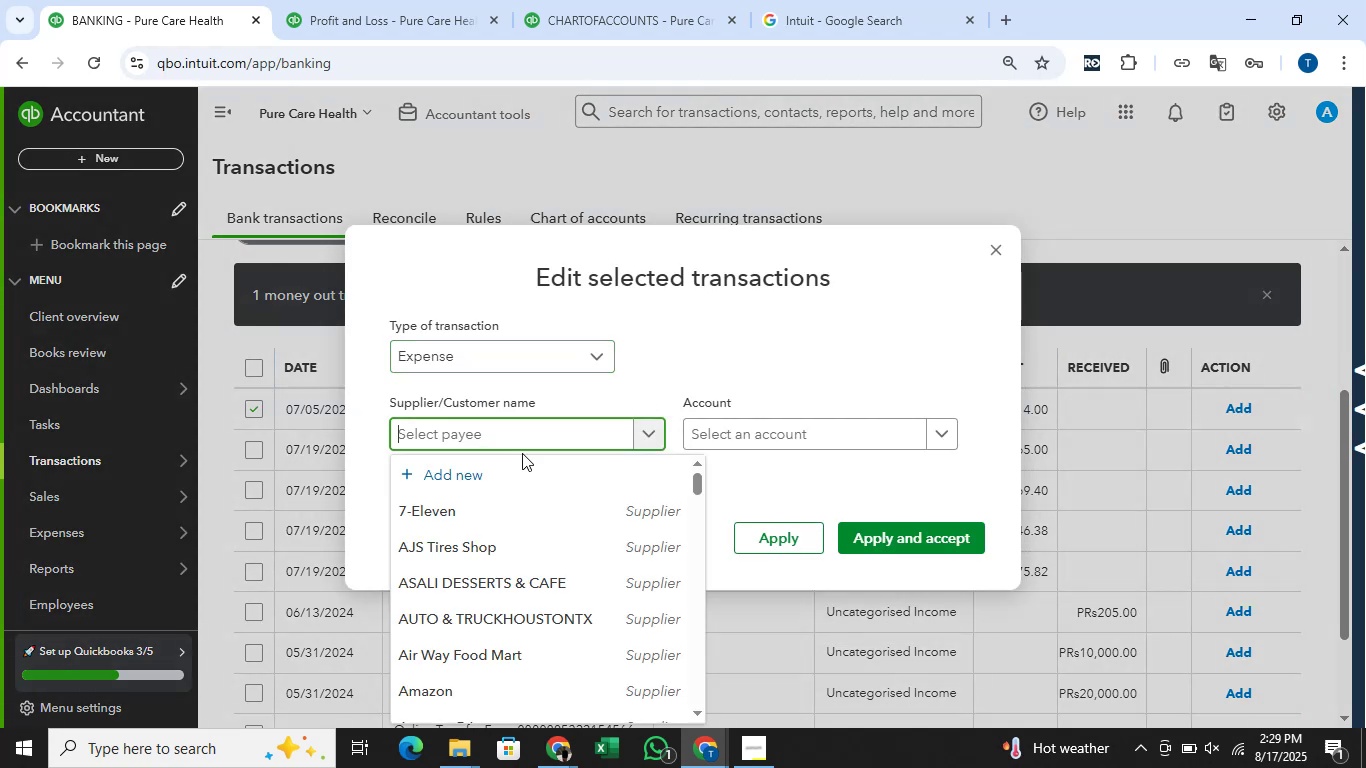 
scroll: coordinate [544, 511], scroll_direction: down, amount: 18.0
 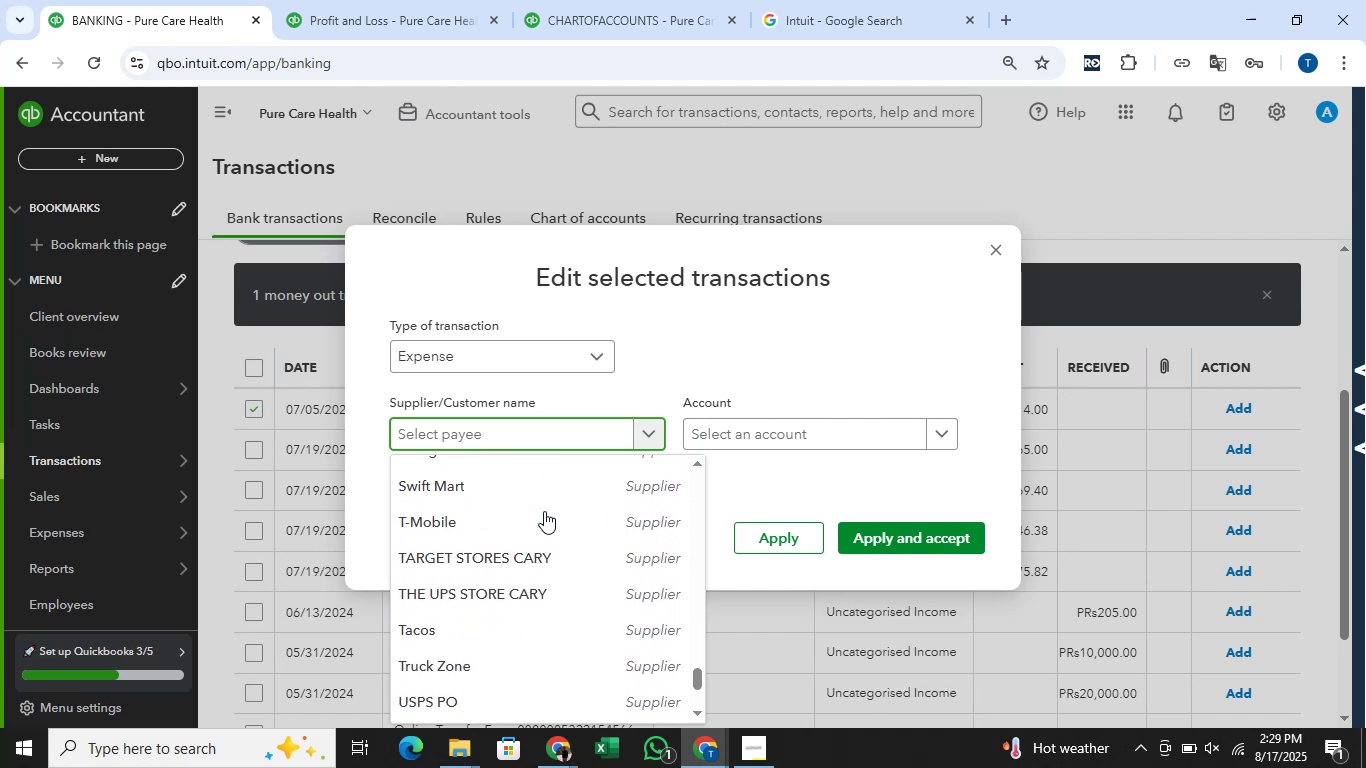 
scroll: coordinate [544, 509], scroll_direction: up, amount: 3.0
 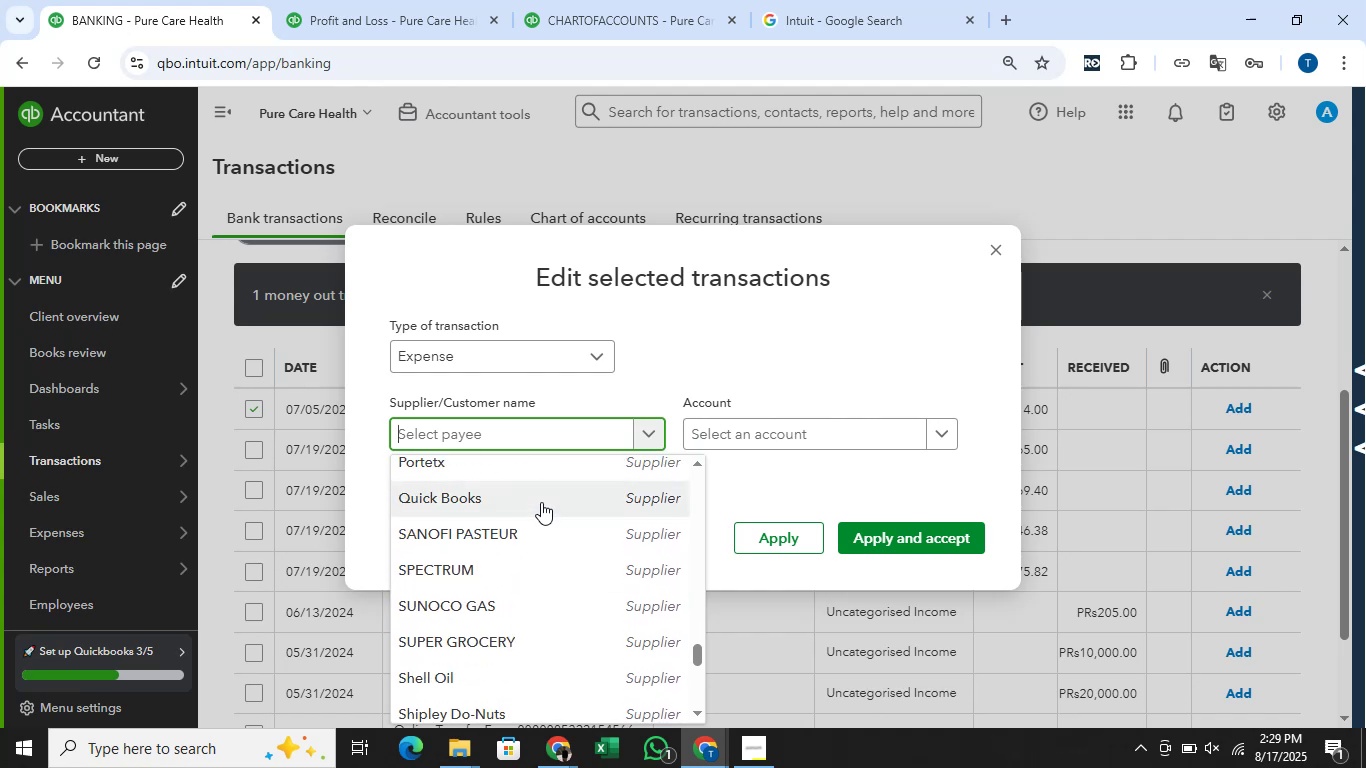 
left_click([795, 423])
 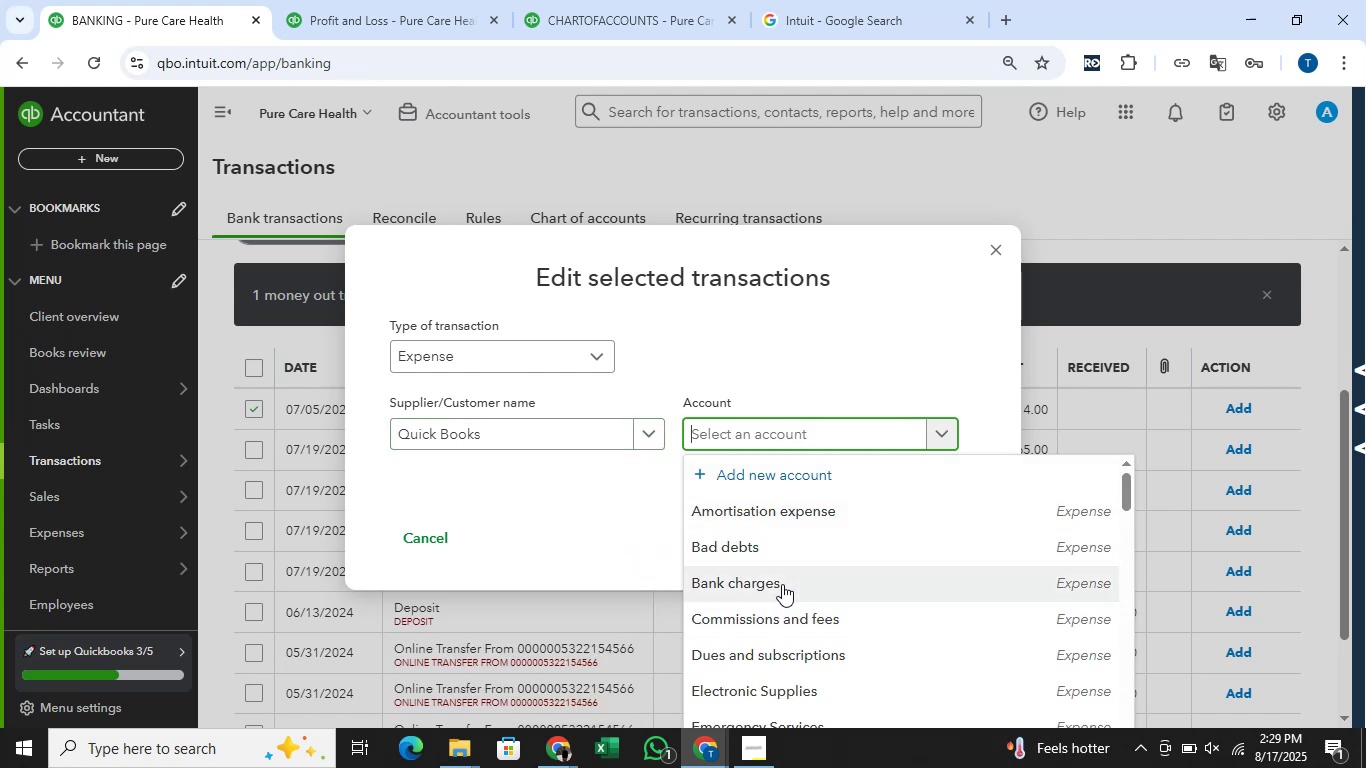 
wait(9.4)
 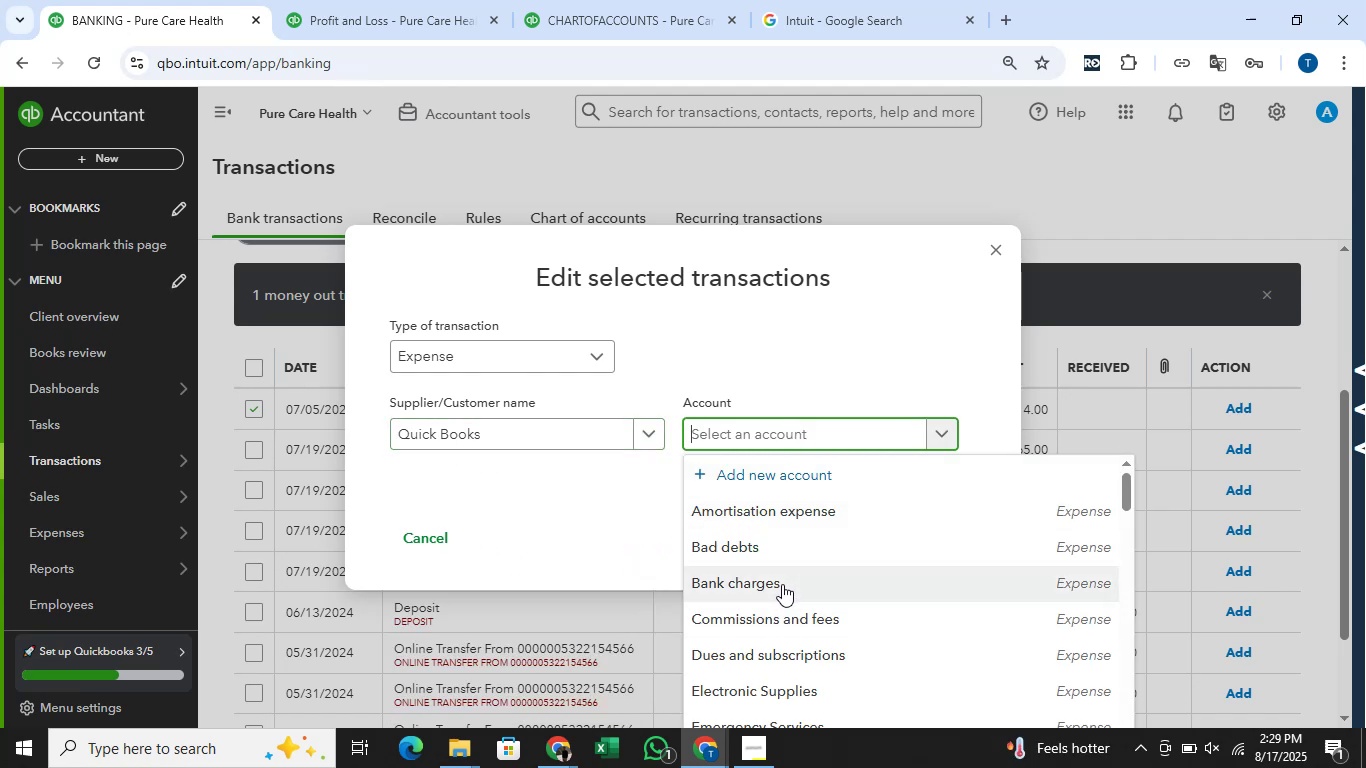 
left_click([907, 547])
 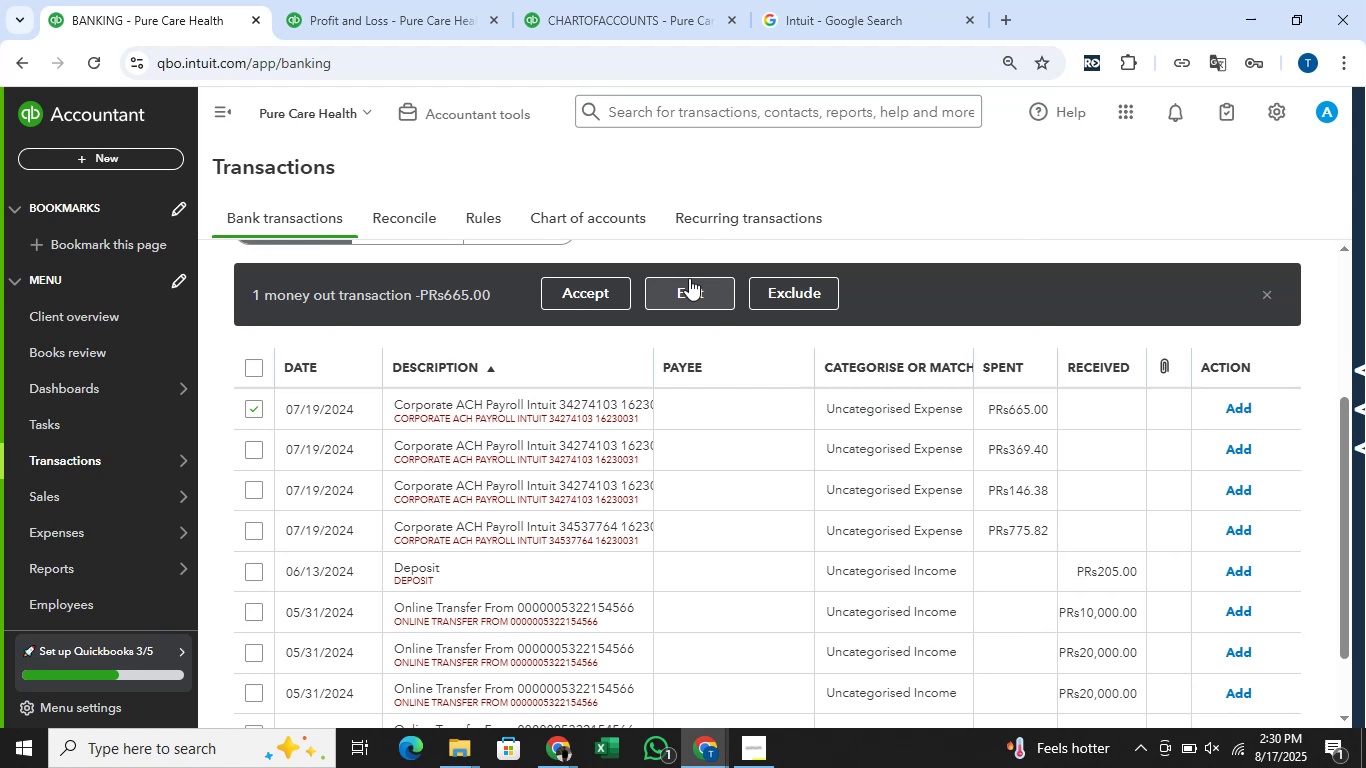 
wait(21.04)
 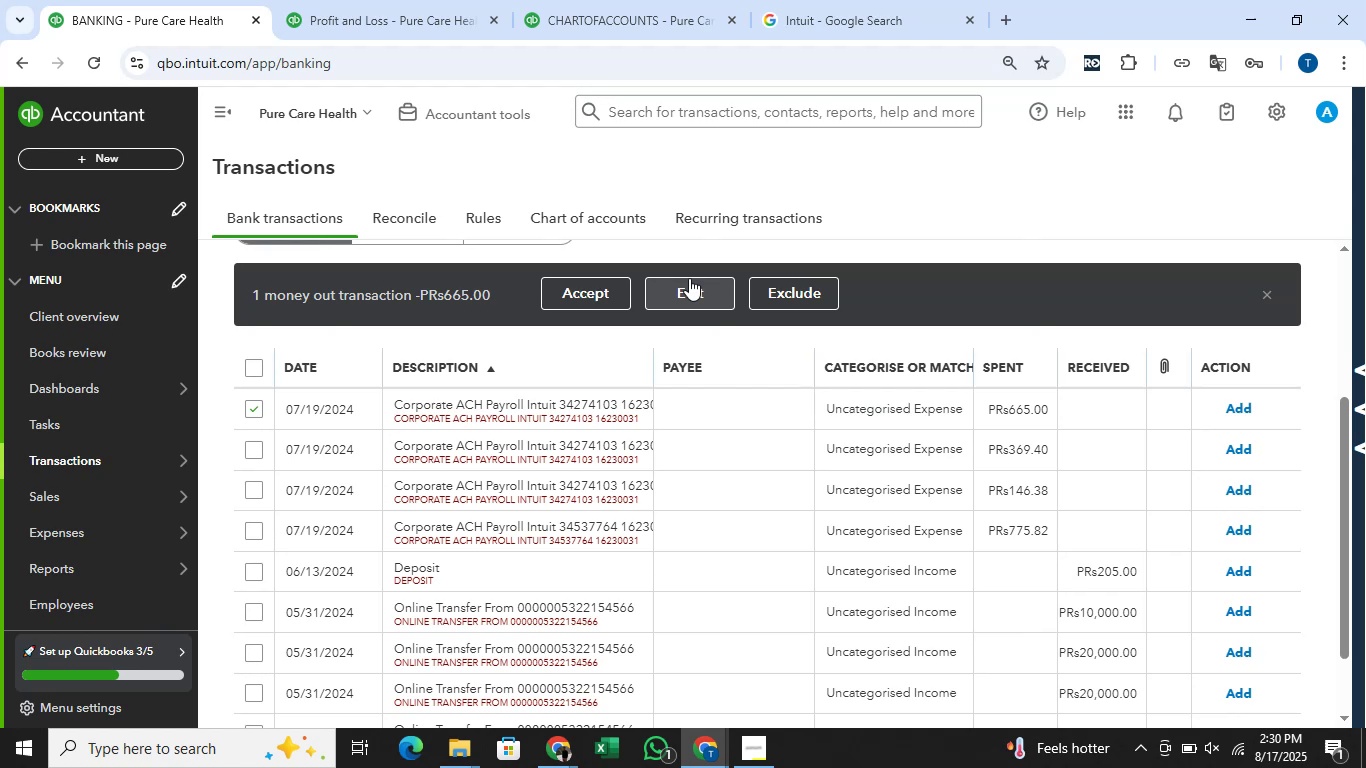 
left_click([718, 290])
 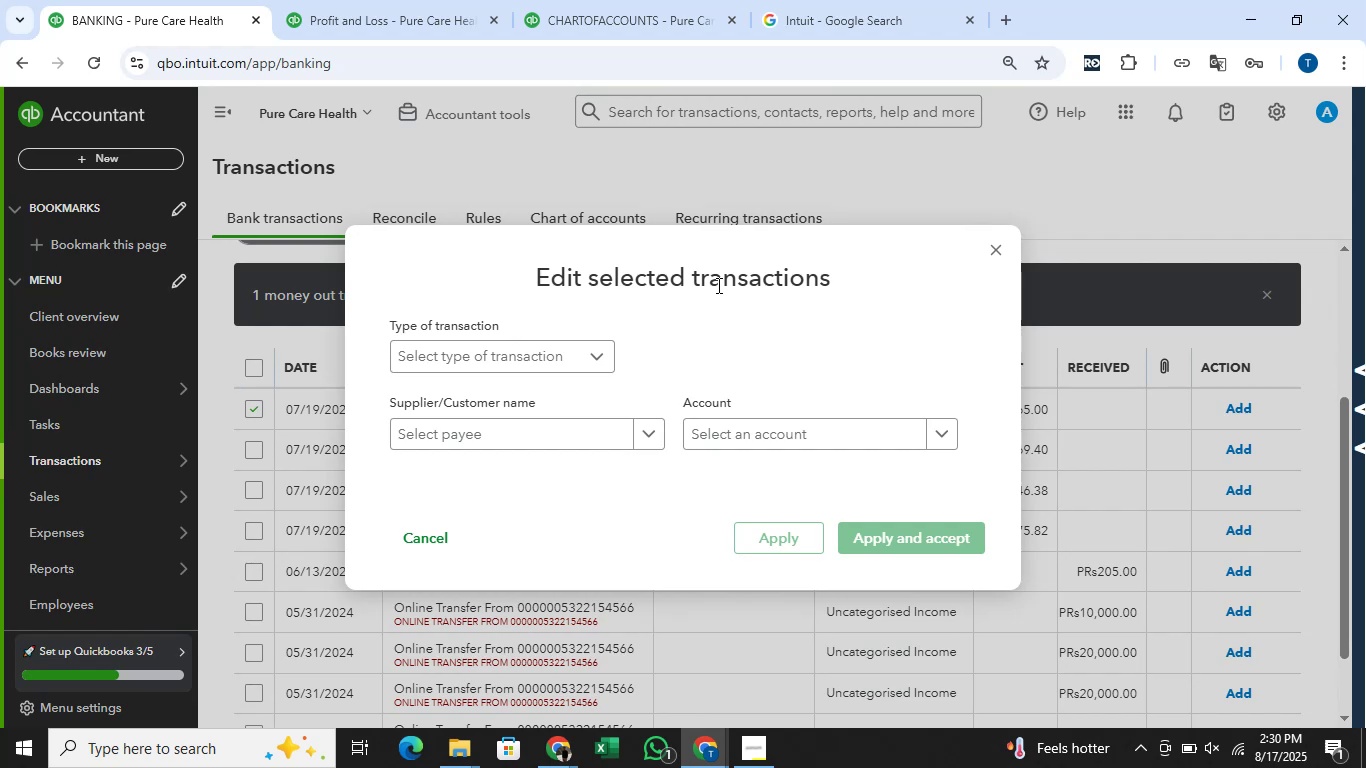 
wait(10.19)
 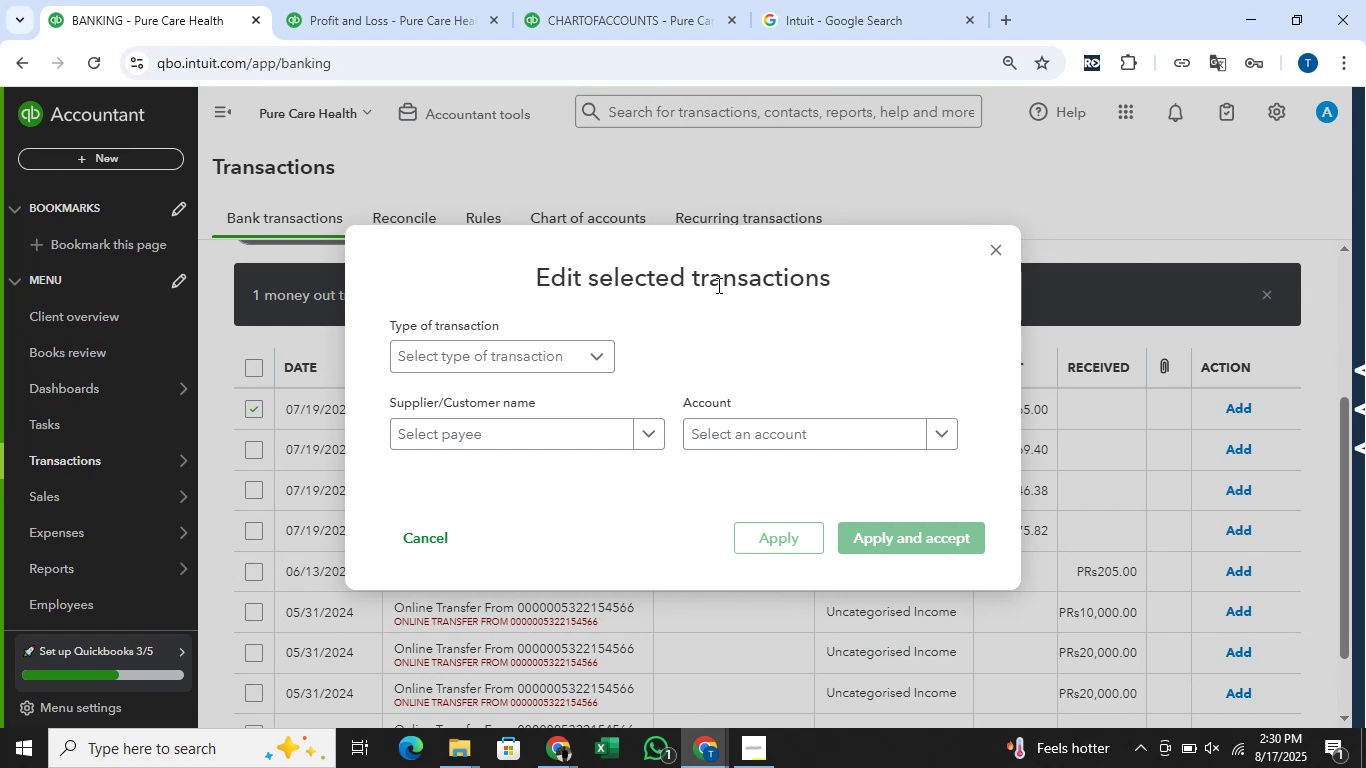 
left_click([569, 341])
 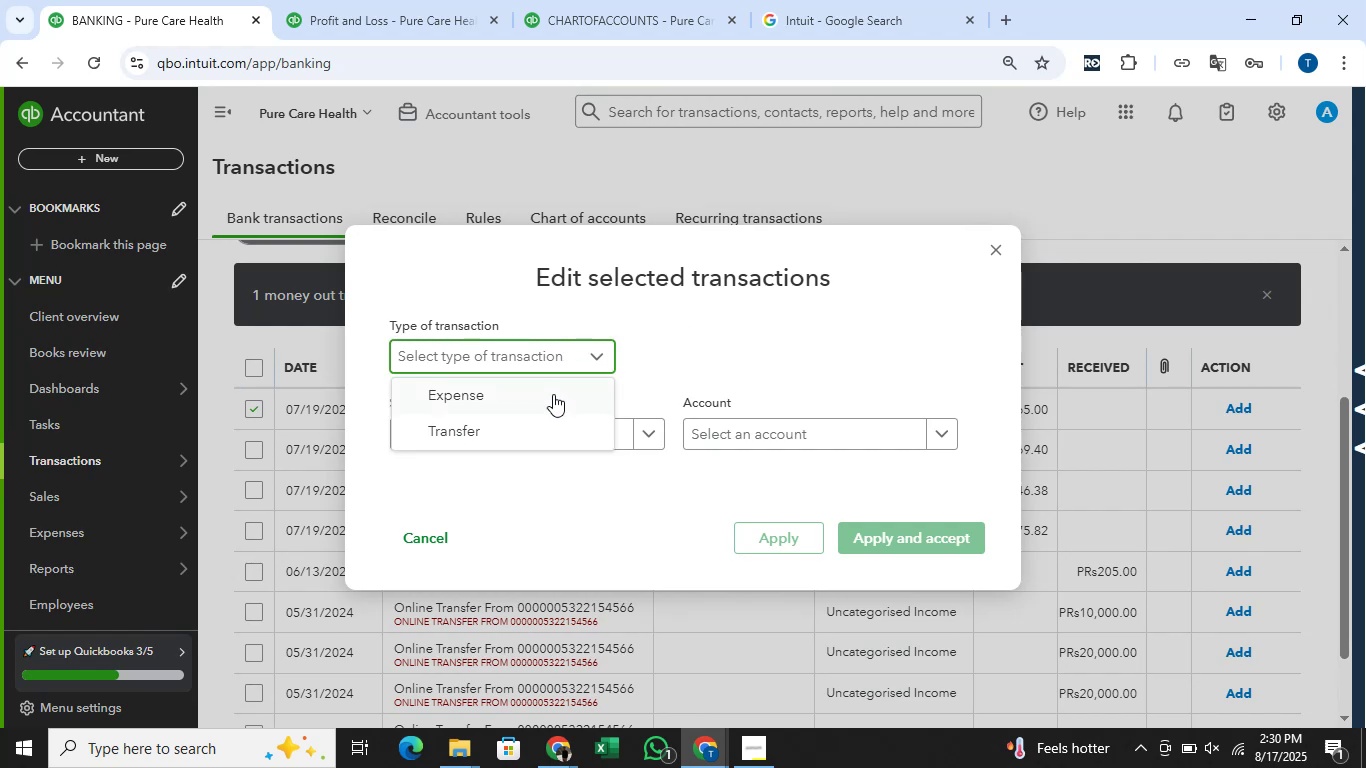 
left_click([553, 395])
 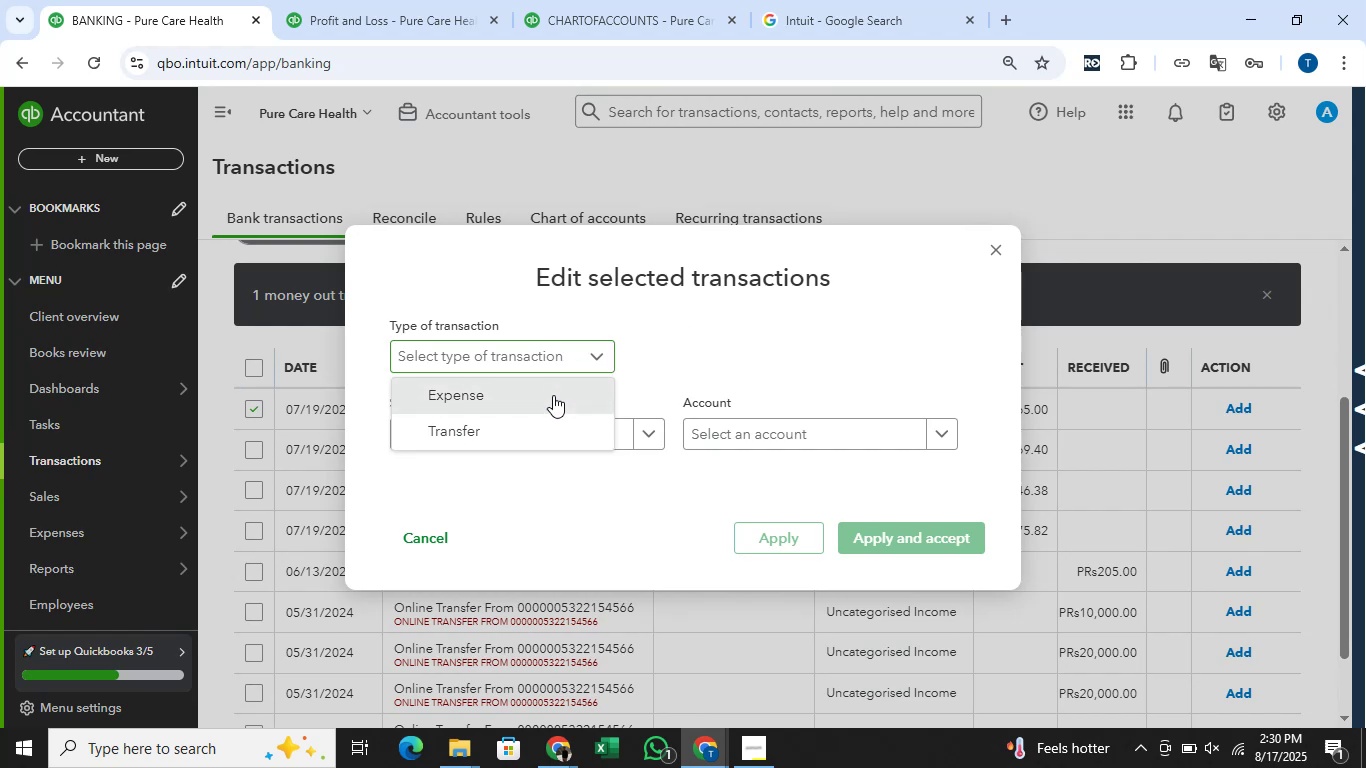 
mouse_move([526, 436])
 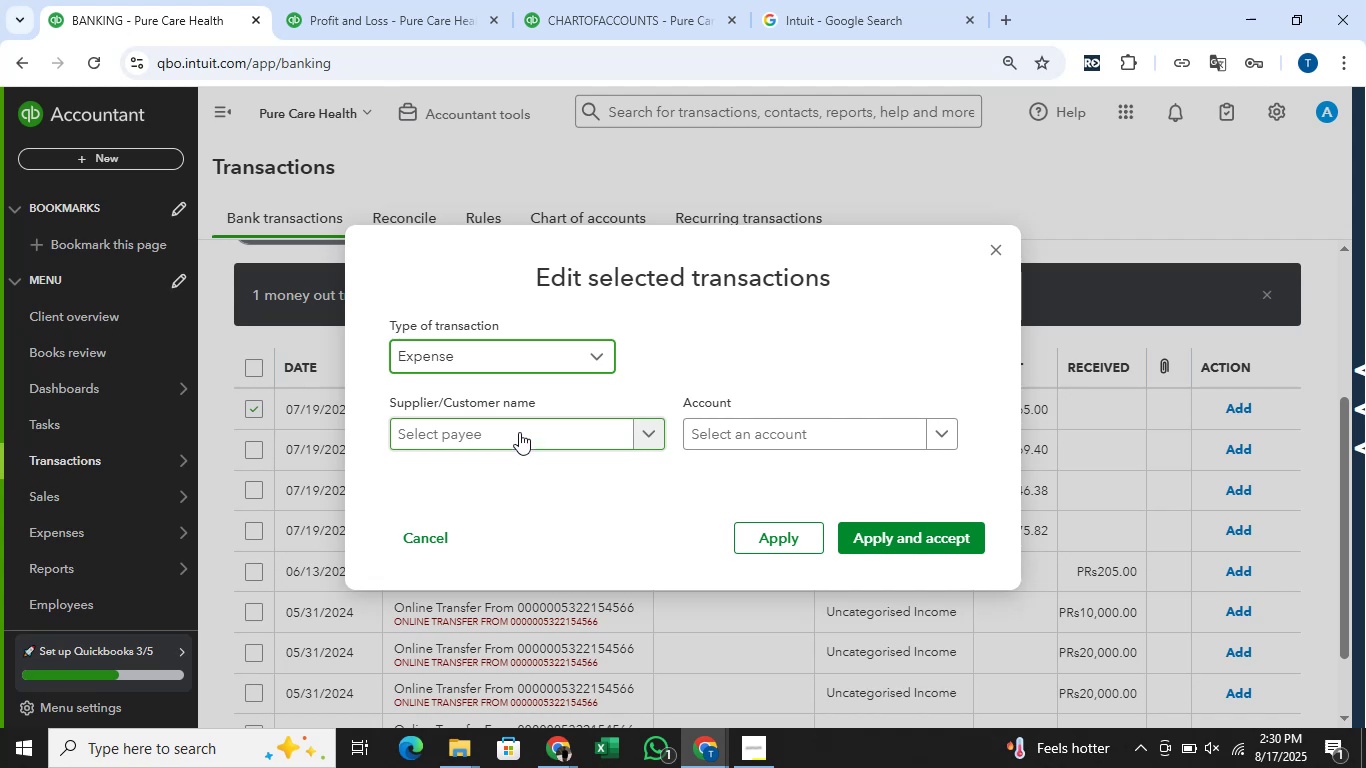 
wait(6.32)
 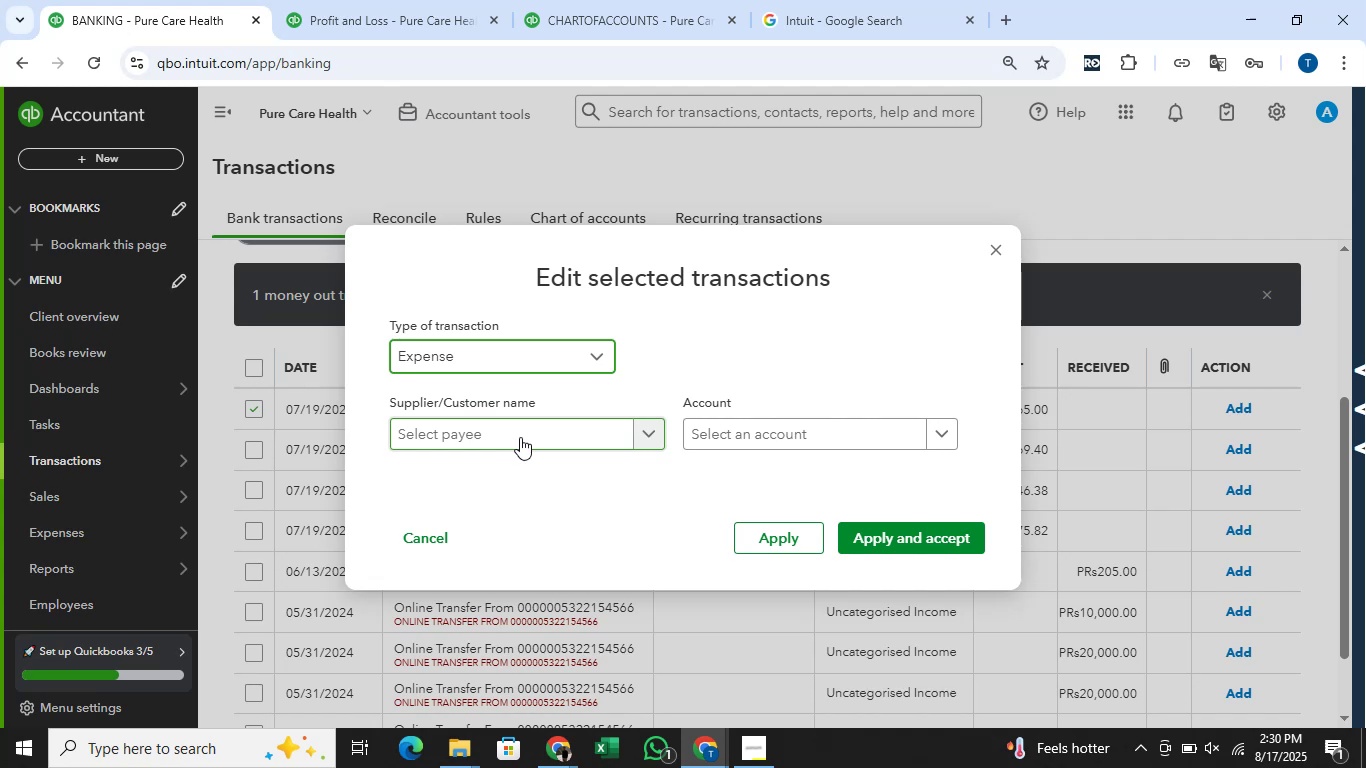 
left_click([541, 437])
 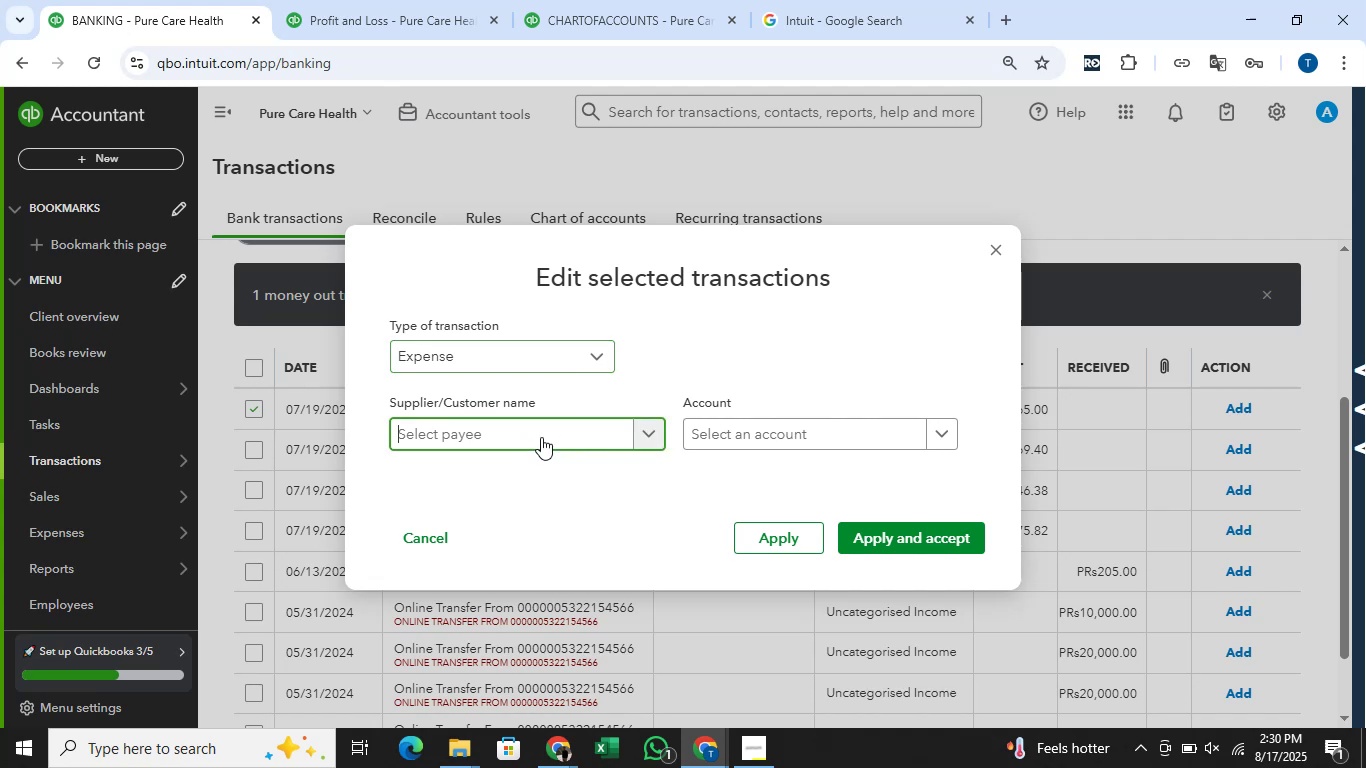 
mouse_move([560, 502])
 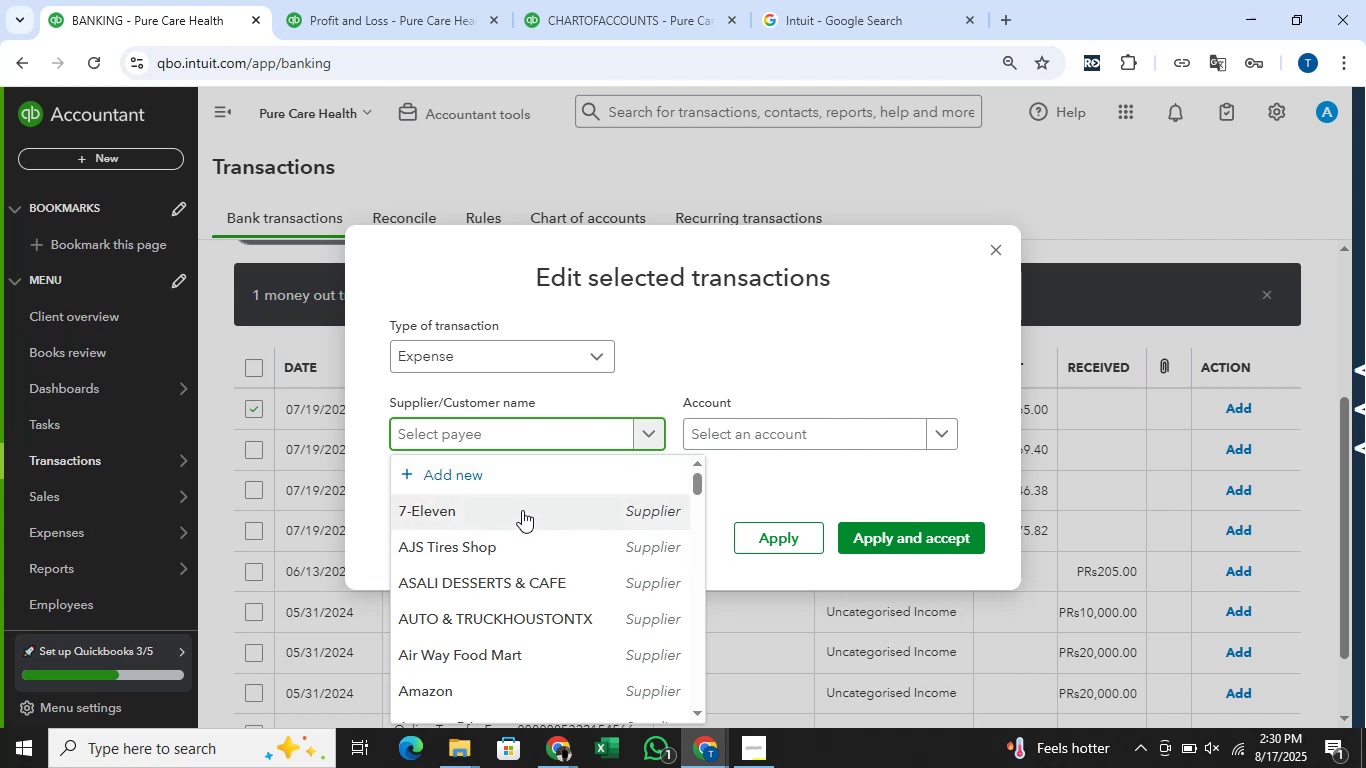 
scroll: coordinate [538, 554], scroll_direction: down, amount: 13.0
 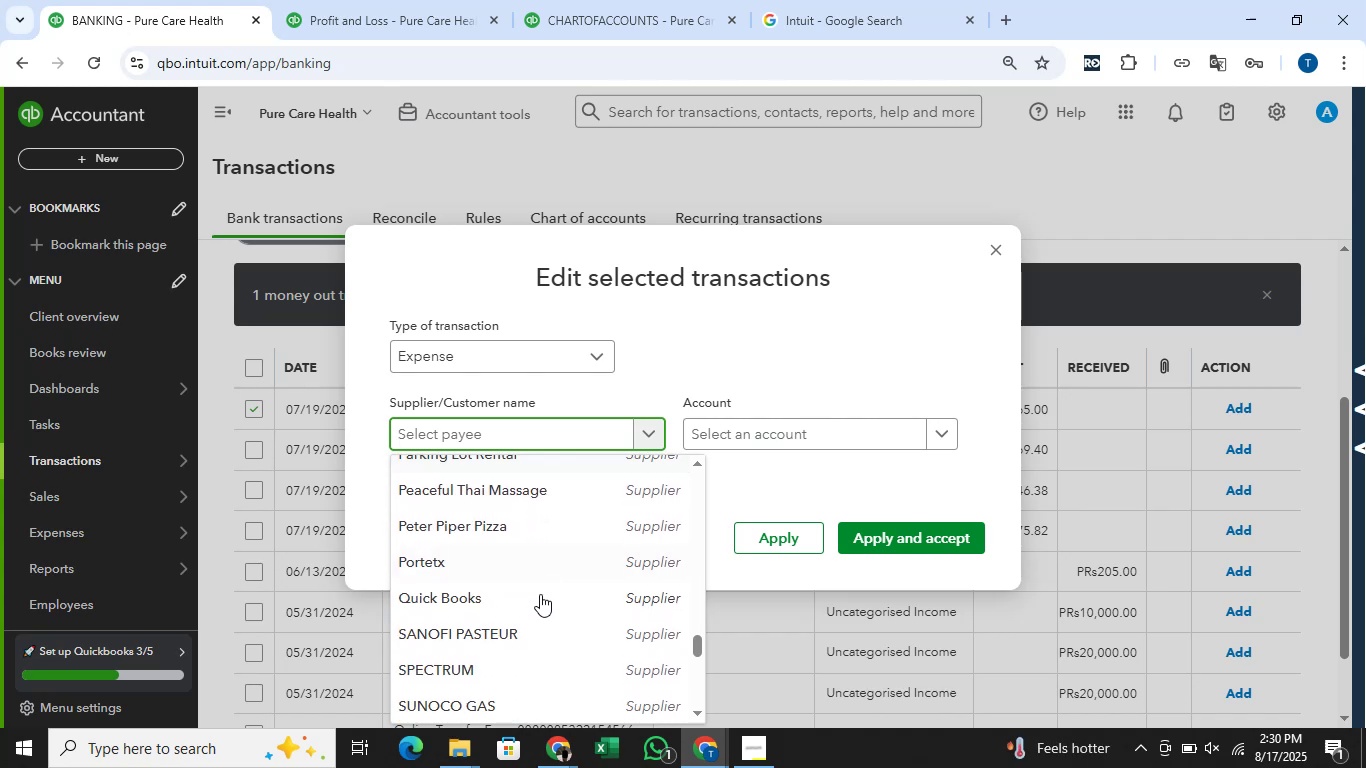 
left_click([540, 596])
 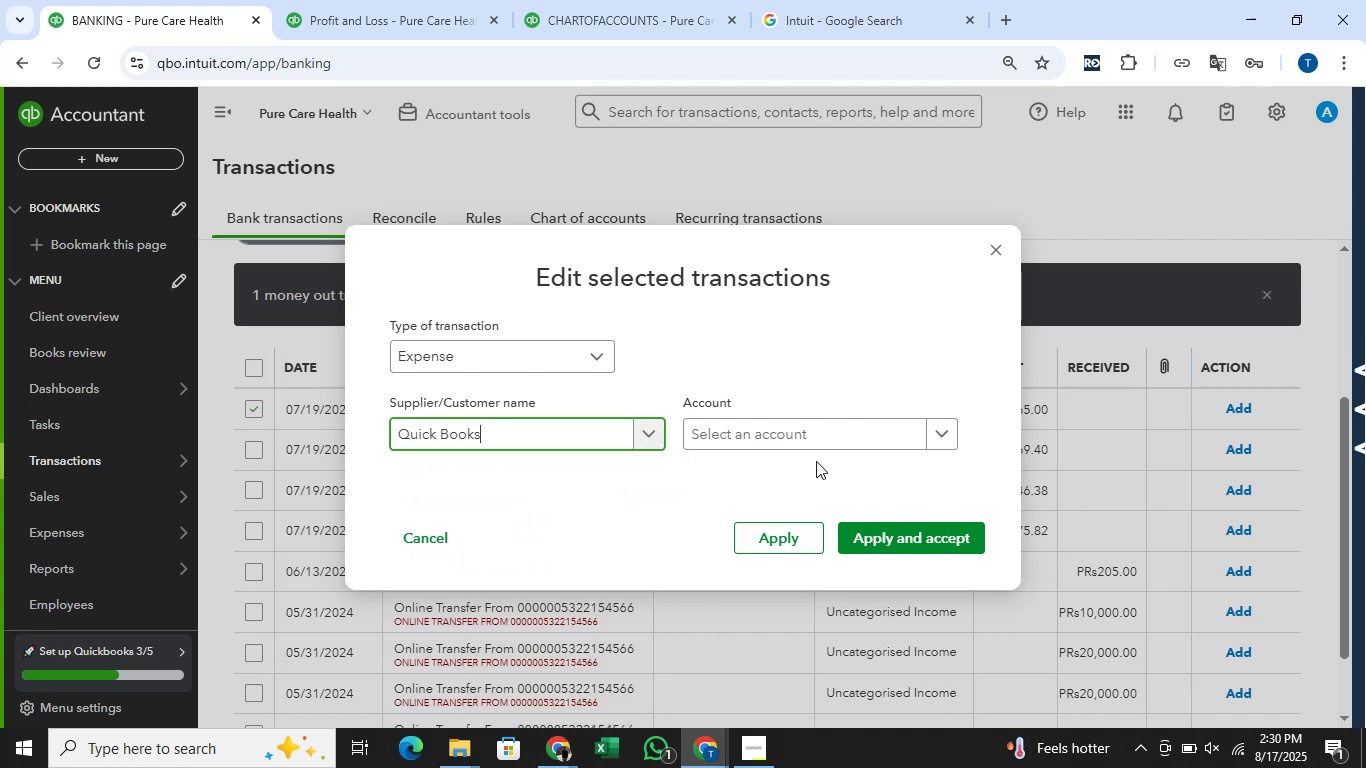 
left_click([872, 426])
 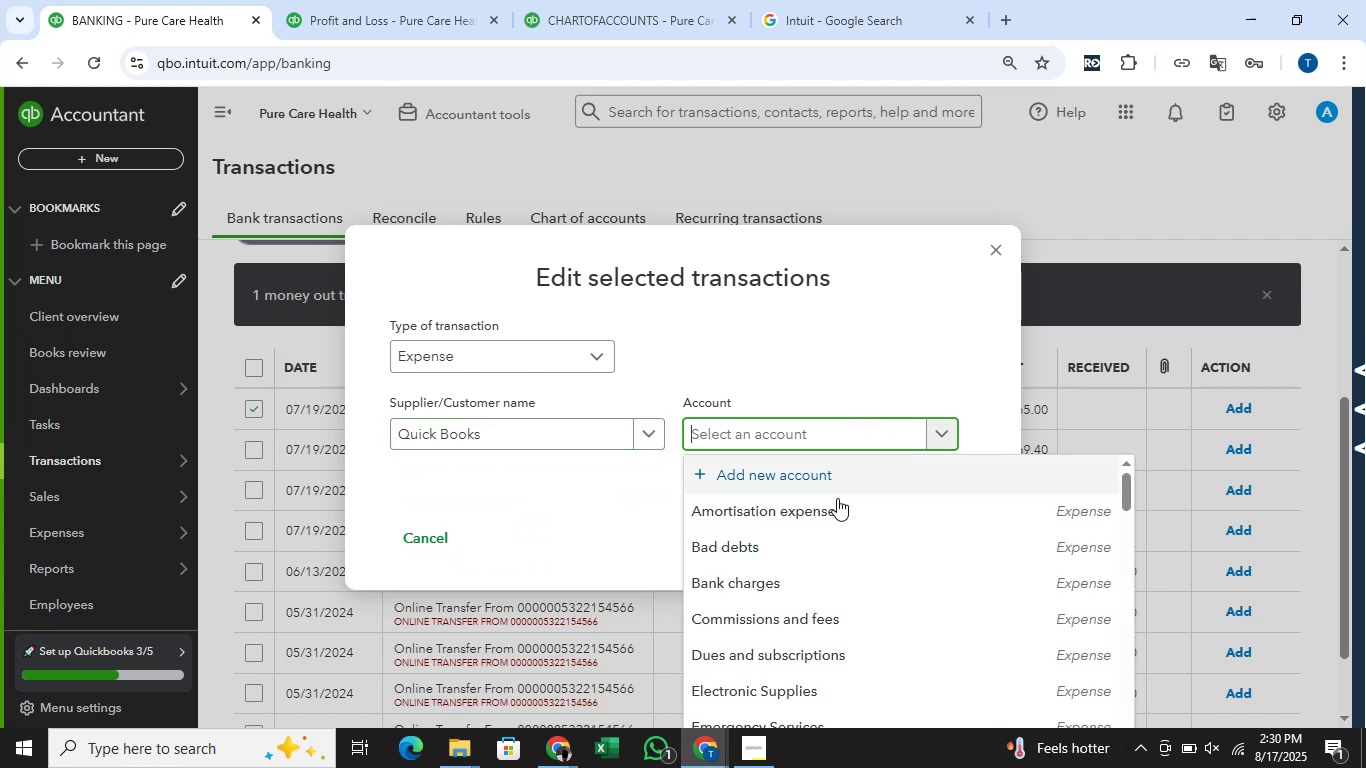 
scroll: coordinate [840, 511], scroll_direction: down, amount: 6.0
 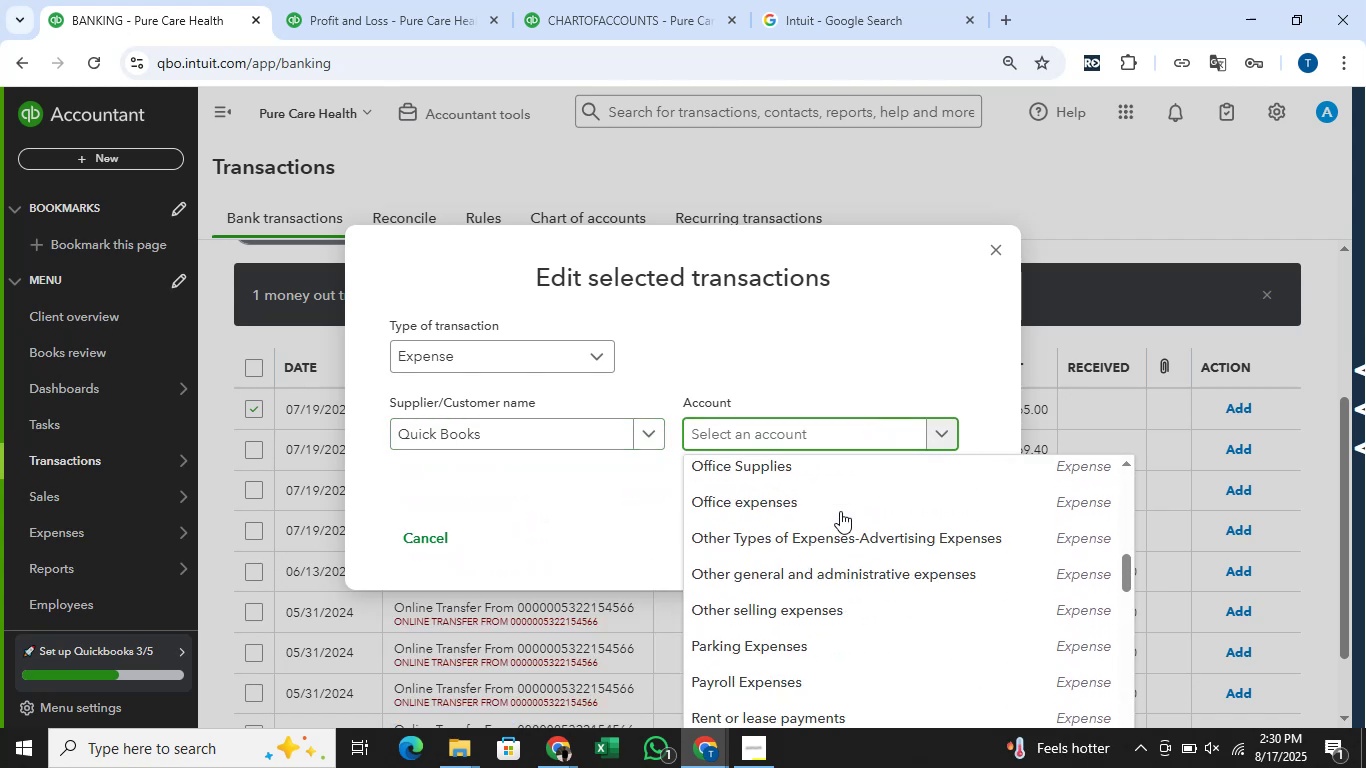 
scroll: coordinate [841, 556], scroll_direction: up, amount: 9.0
 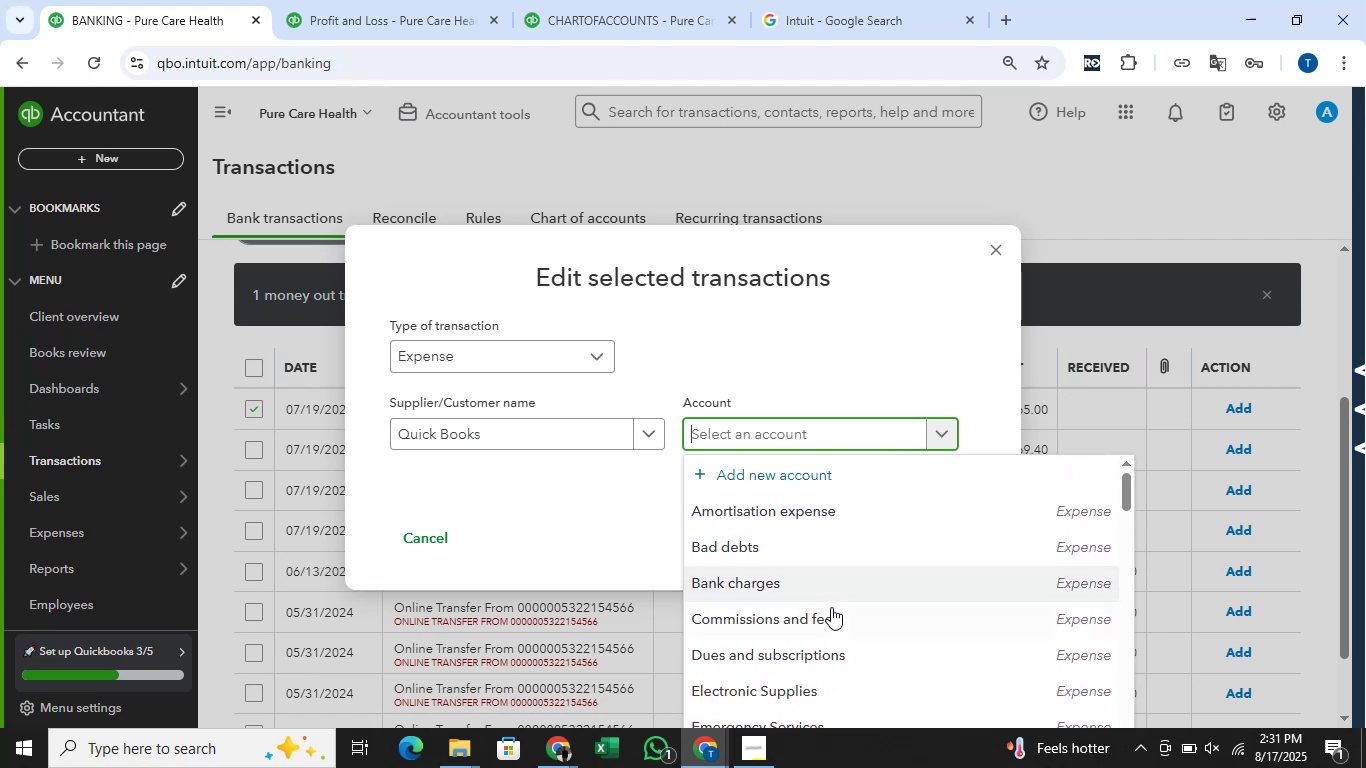 
left_click([830, 640])
 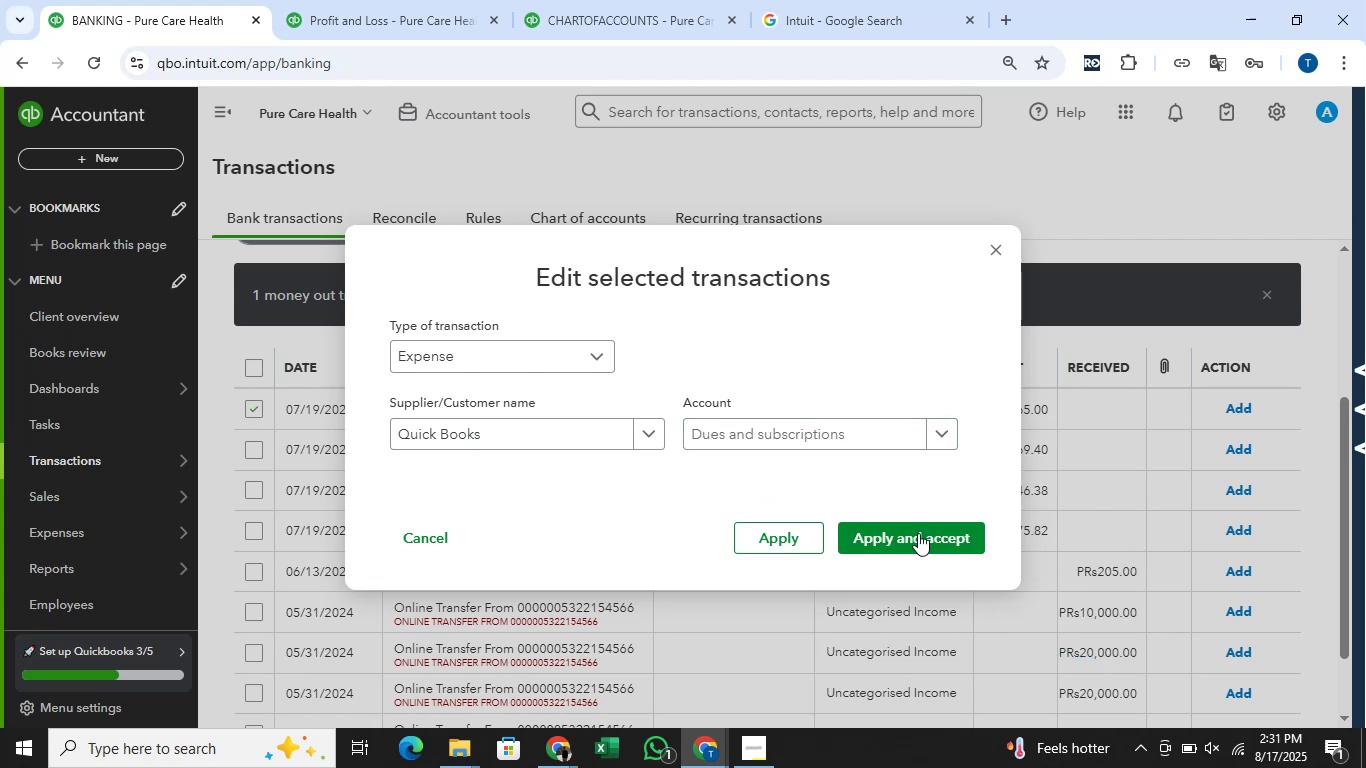 
left_click([920, 531])
 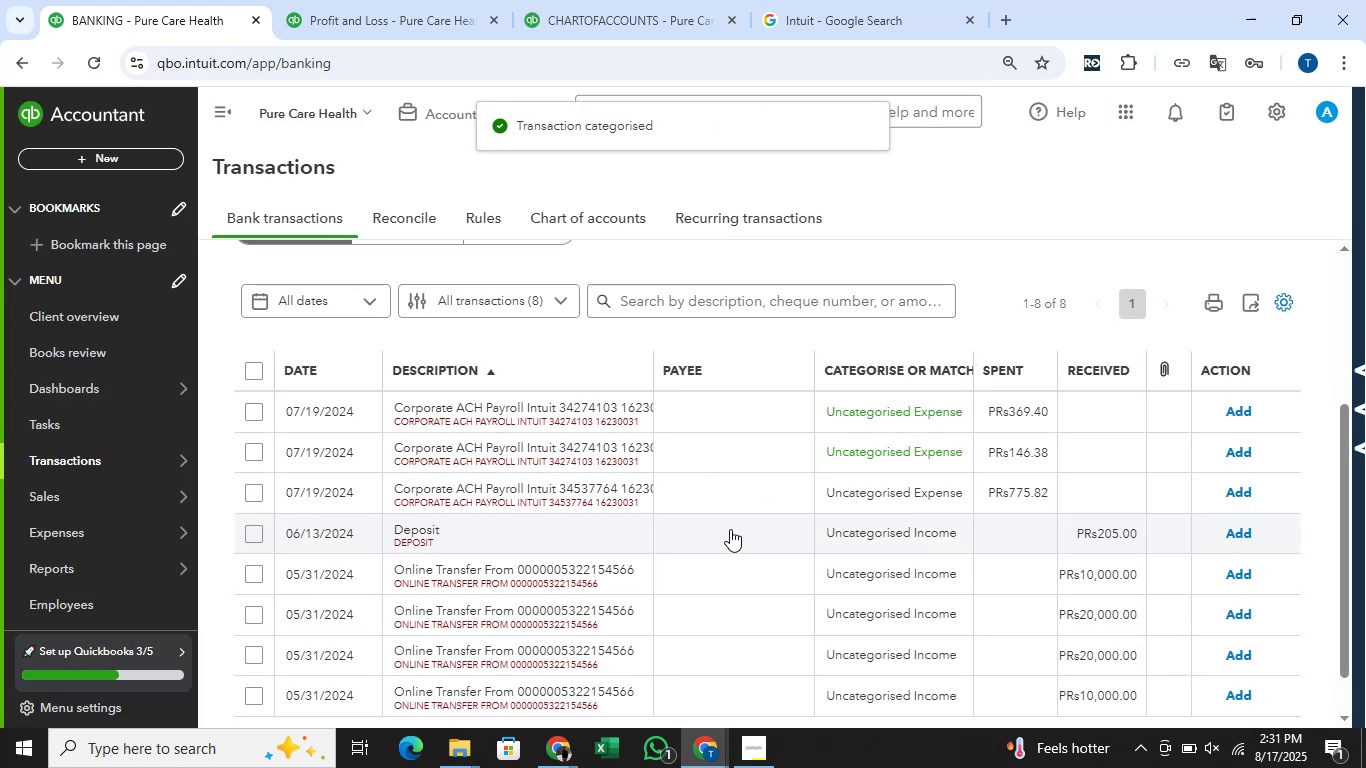 
wait(8.29)
 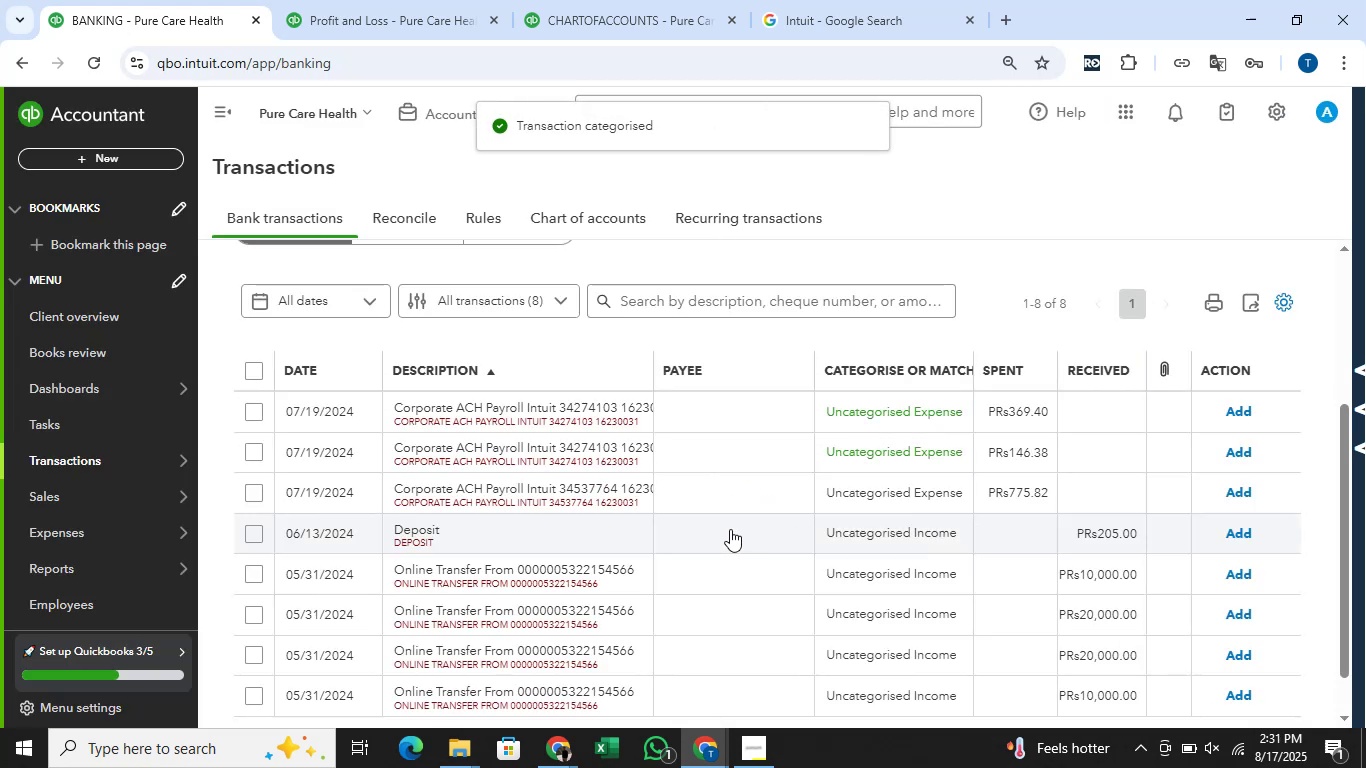 
left_click([270, 413])
 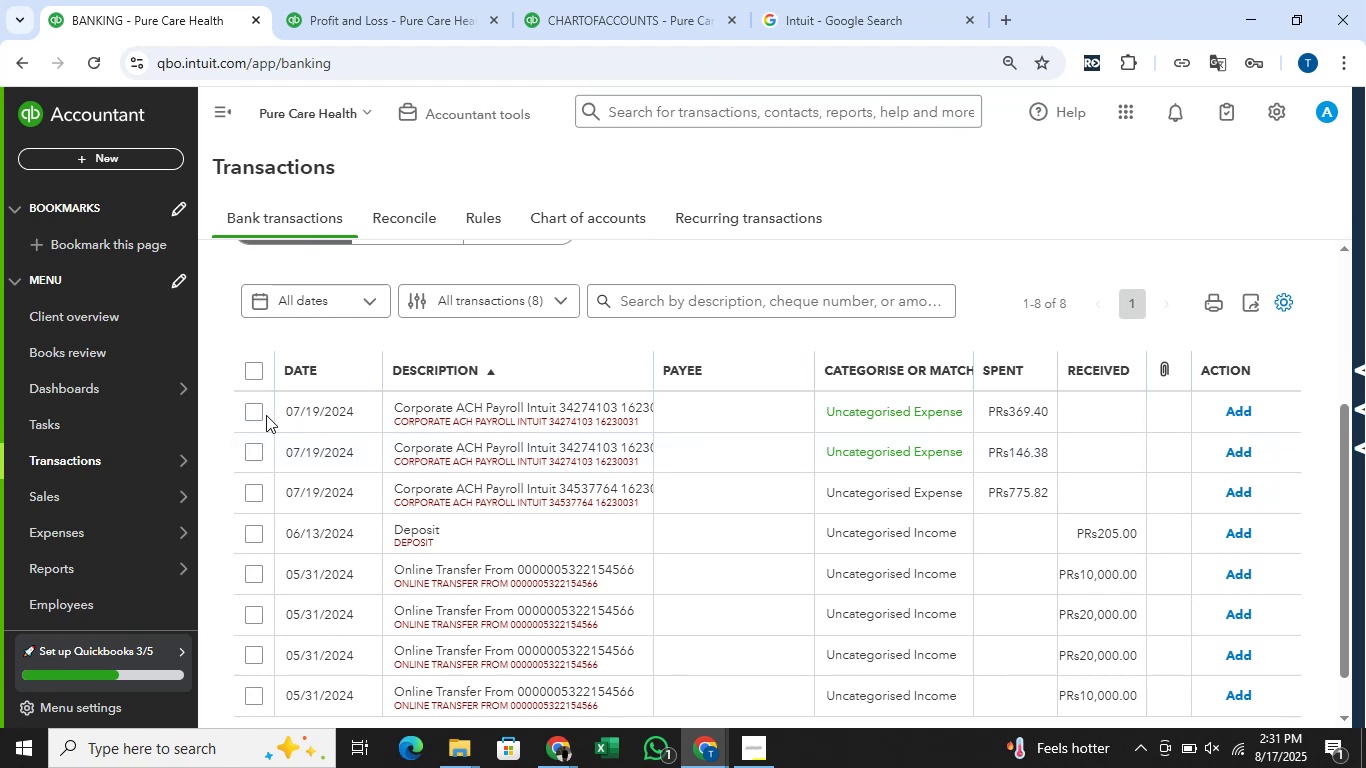 
left_click([257, 415])
 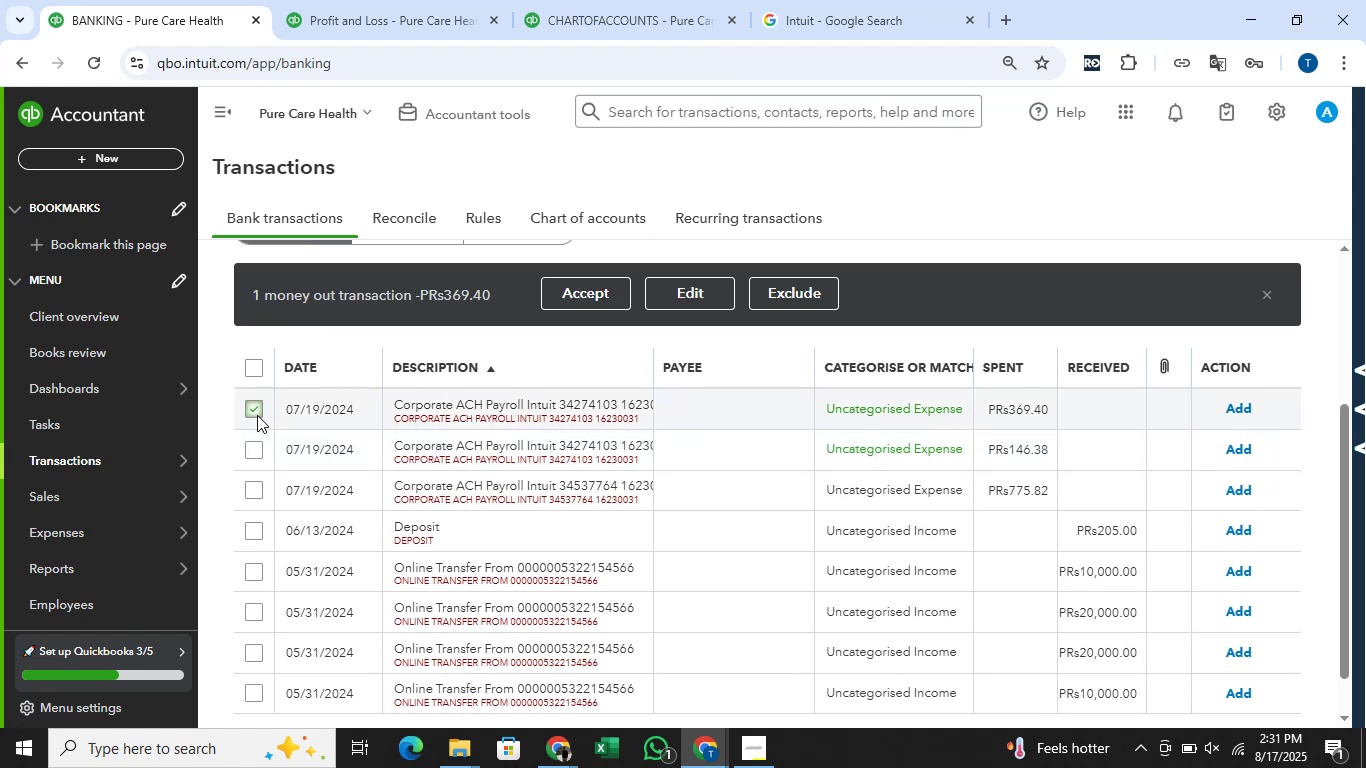 
mouse_move([673, 248])
 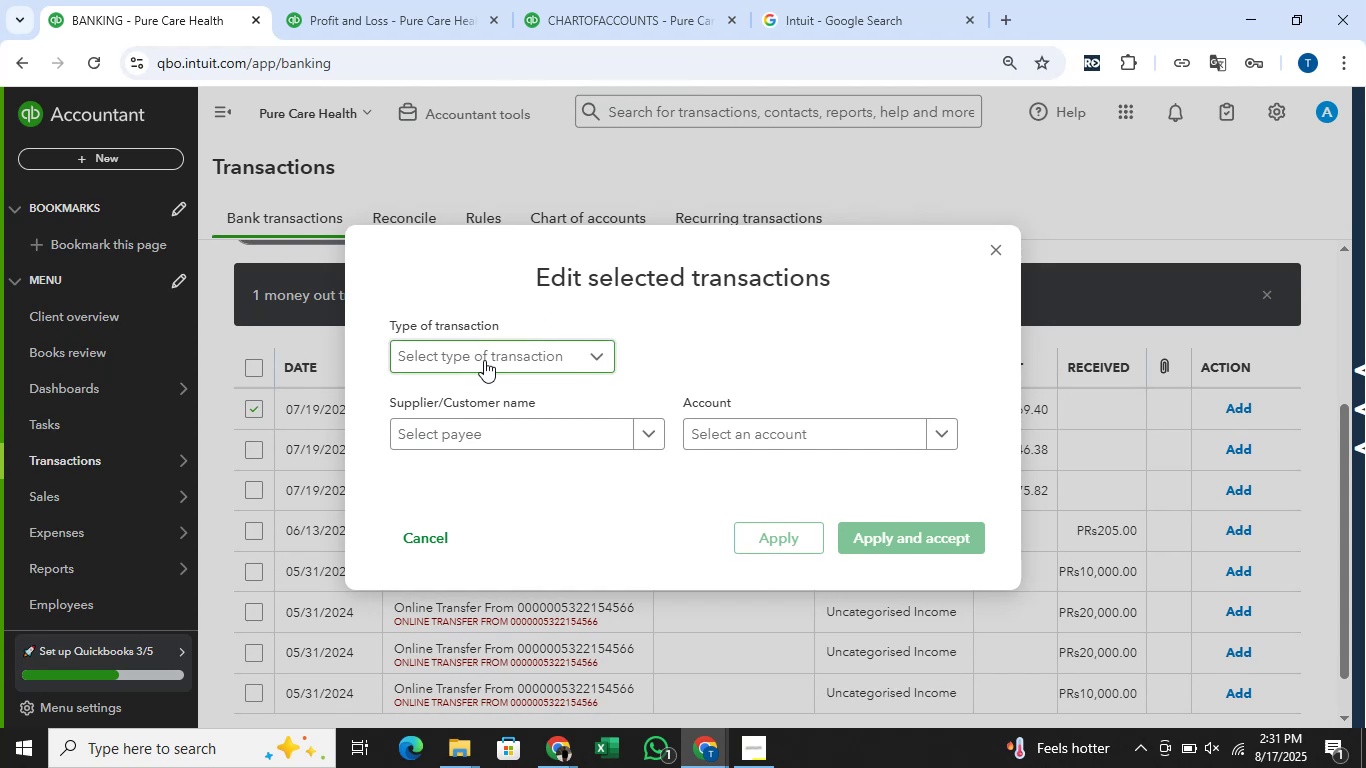 
wait(17.2)
 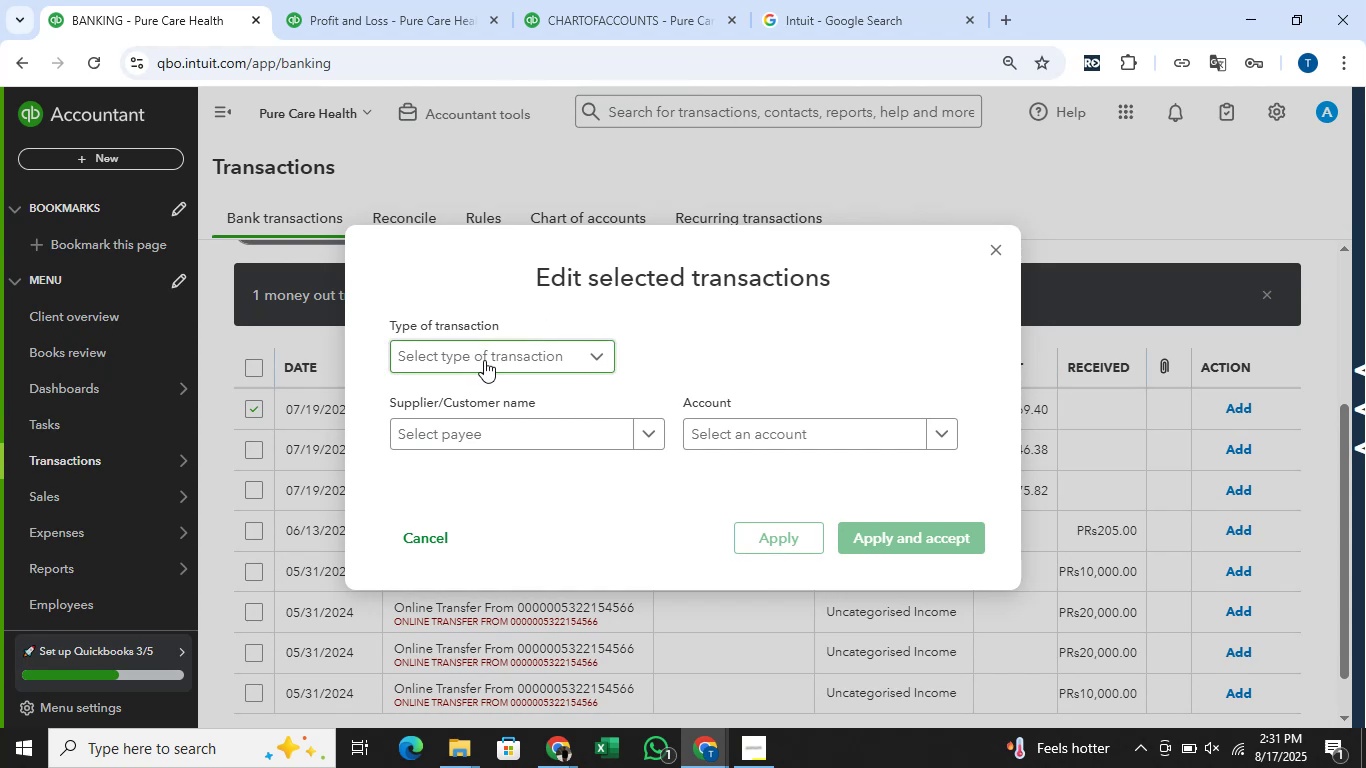 
left_click([505, 389])
 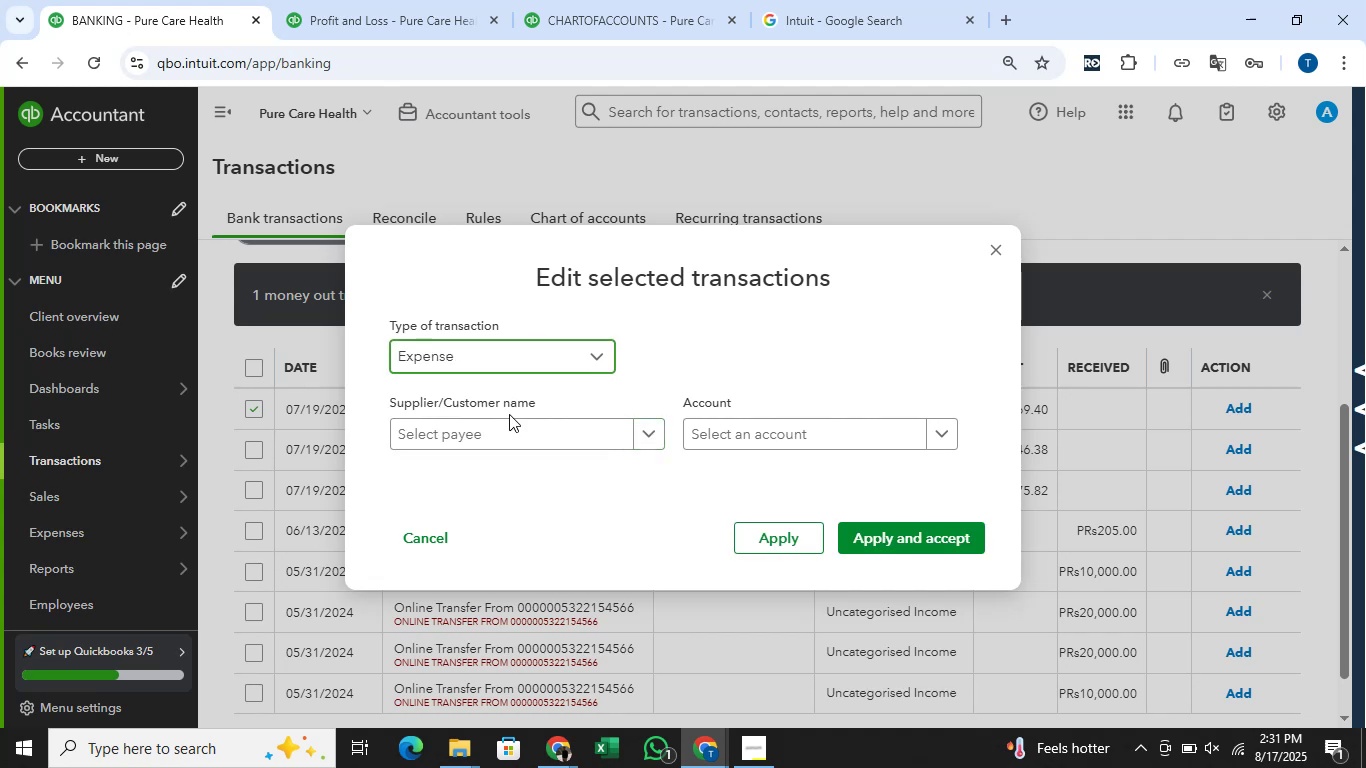 
left_click([513, 436])
 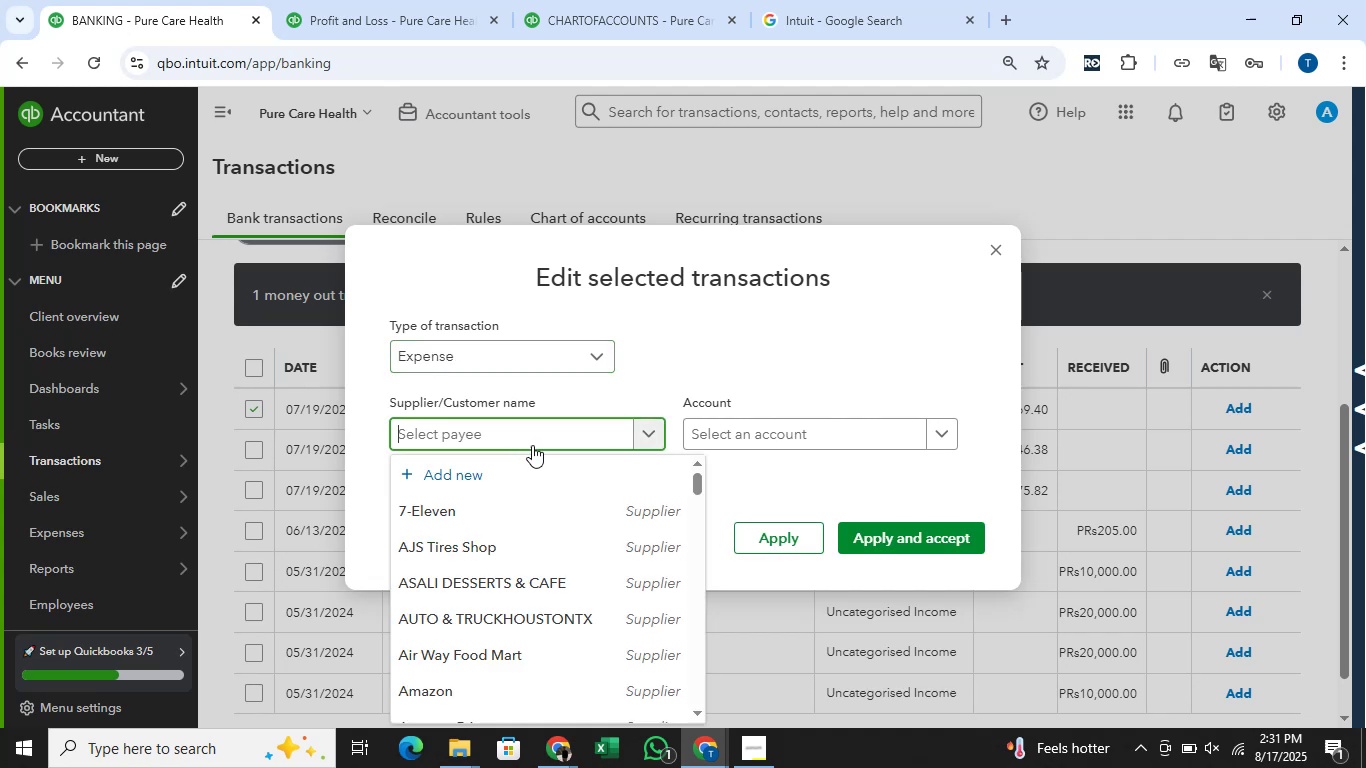 
scroll: coordinate [538, 520], scroll_direction: down, amount: 7.0
 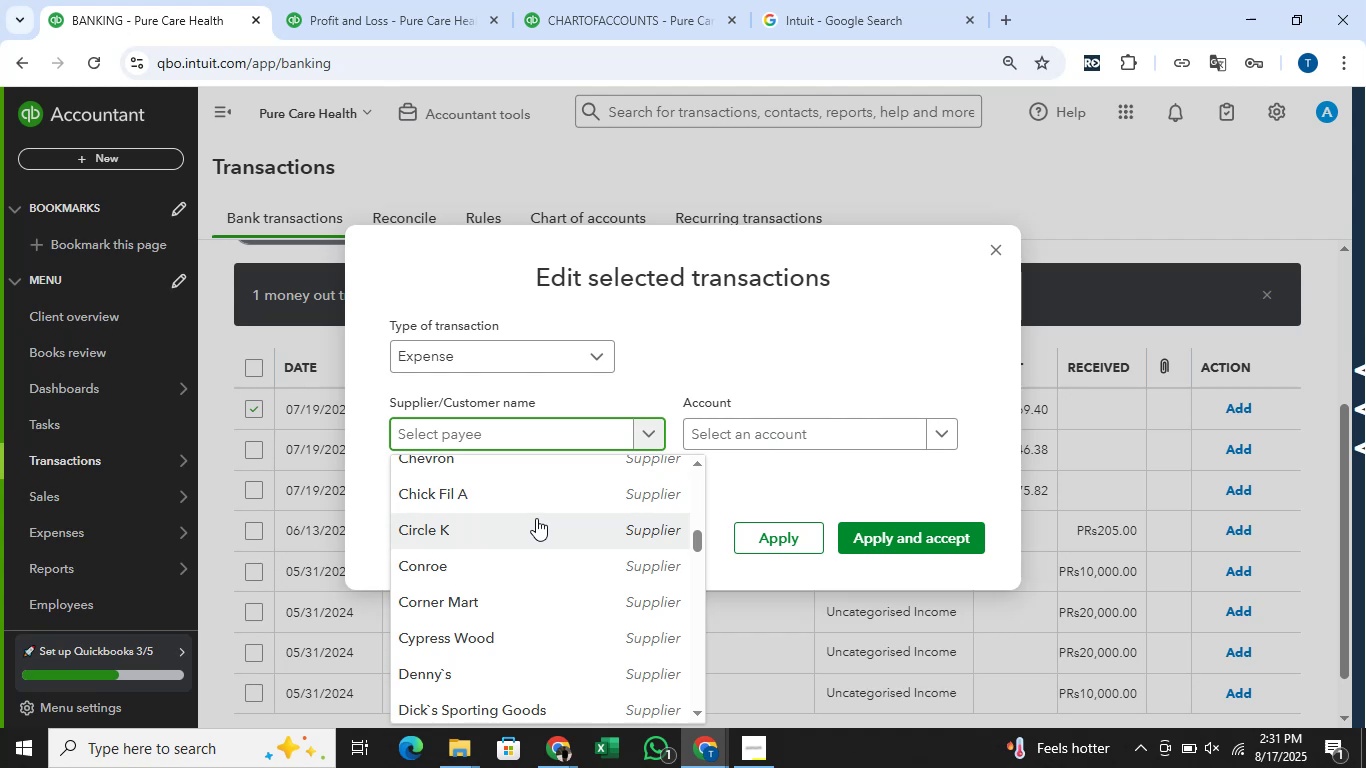 
wait(9.32)
 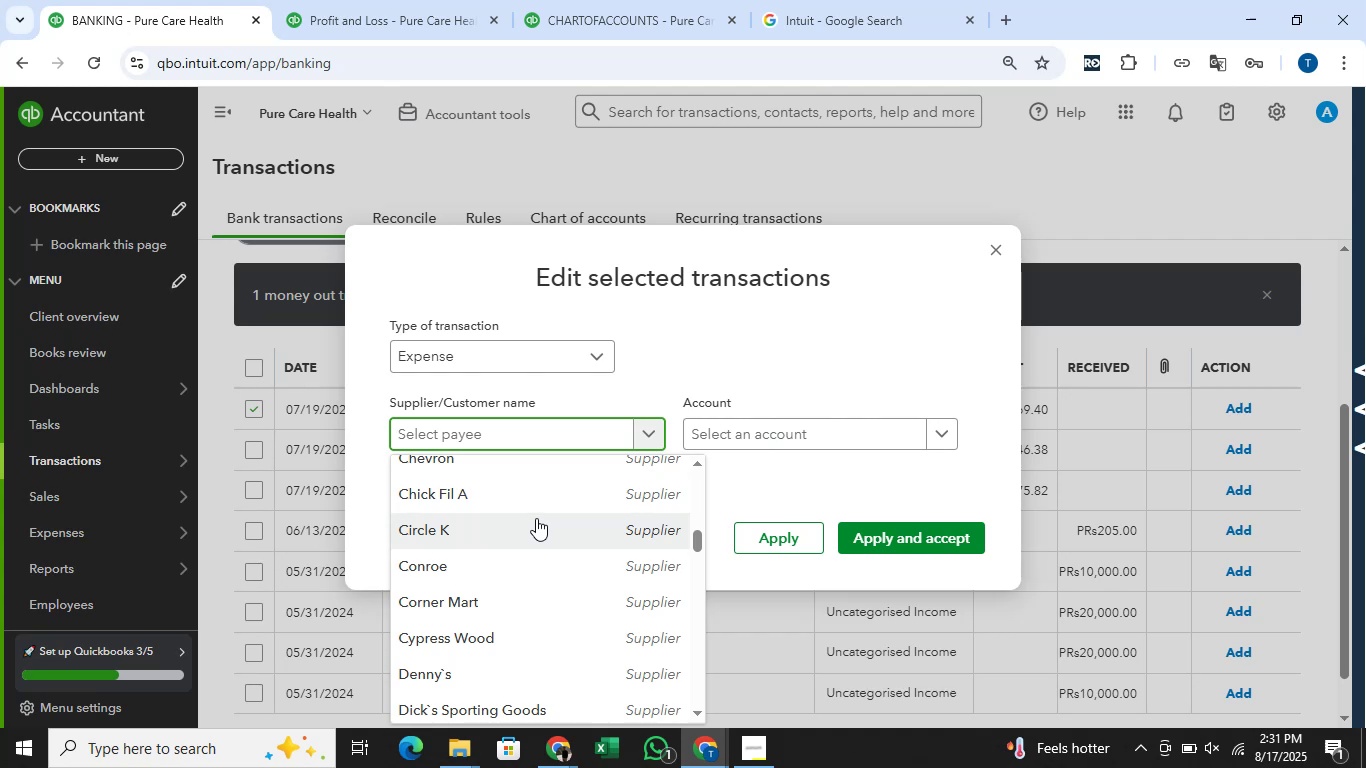 
scroll: coordinate [536, 587], scroll_direction: down, amount: 9.0
 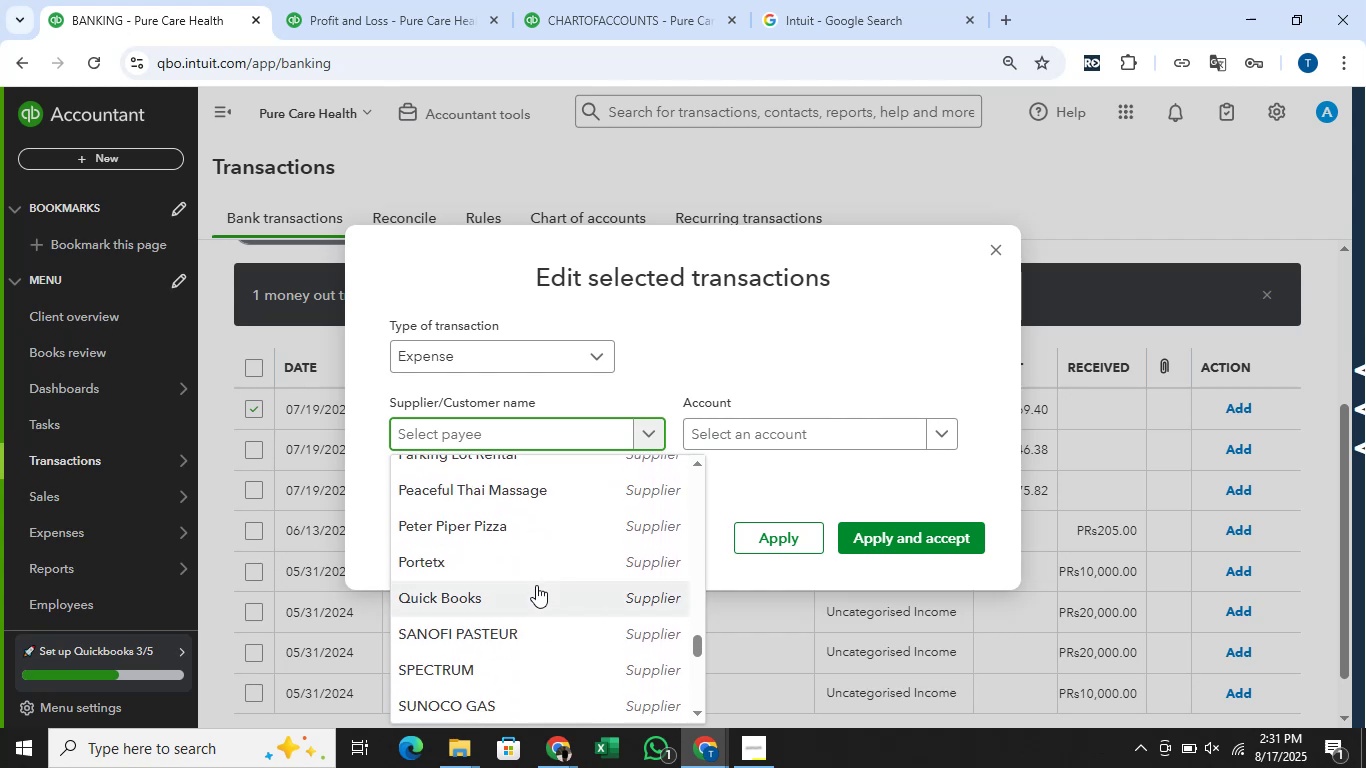 
left_click([536, 585])
 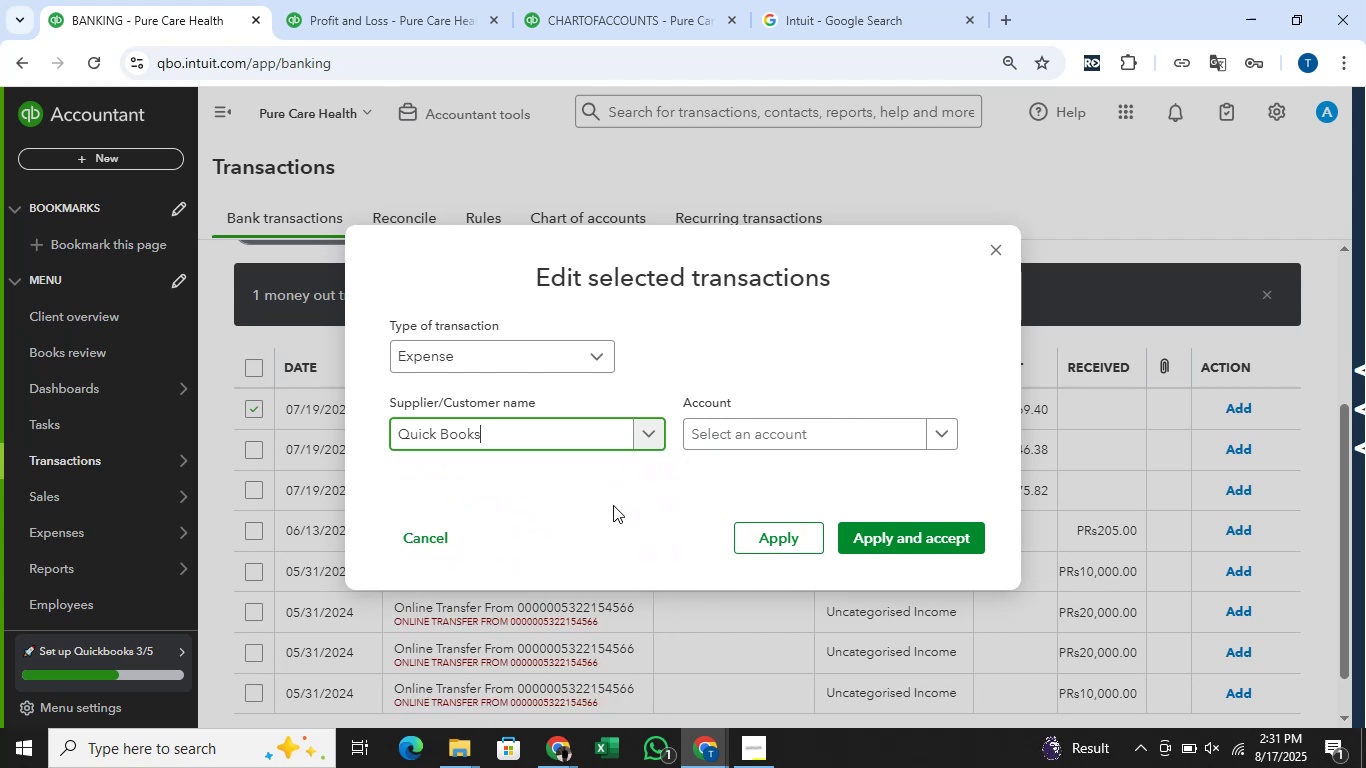 
wait(8.73)
 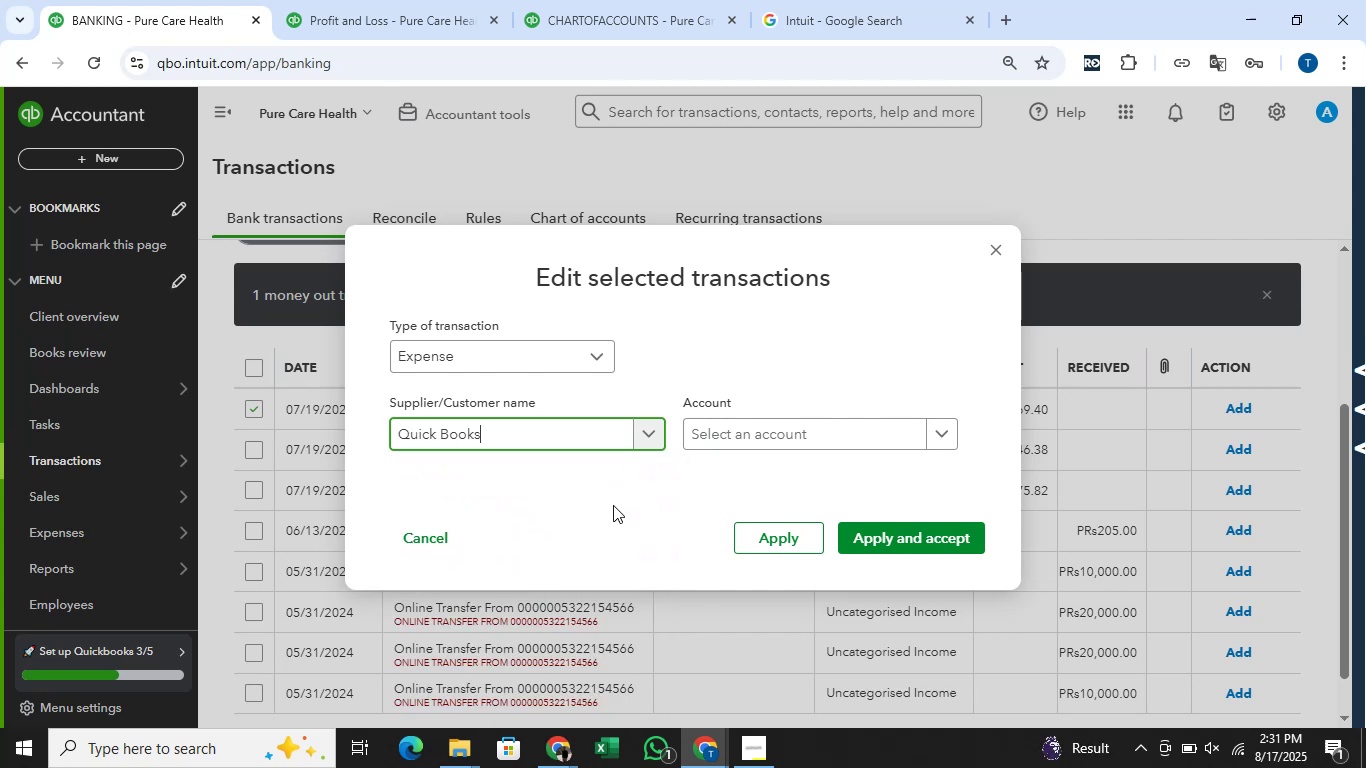 
left_click([800, 434])
 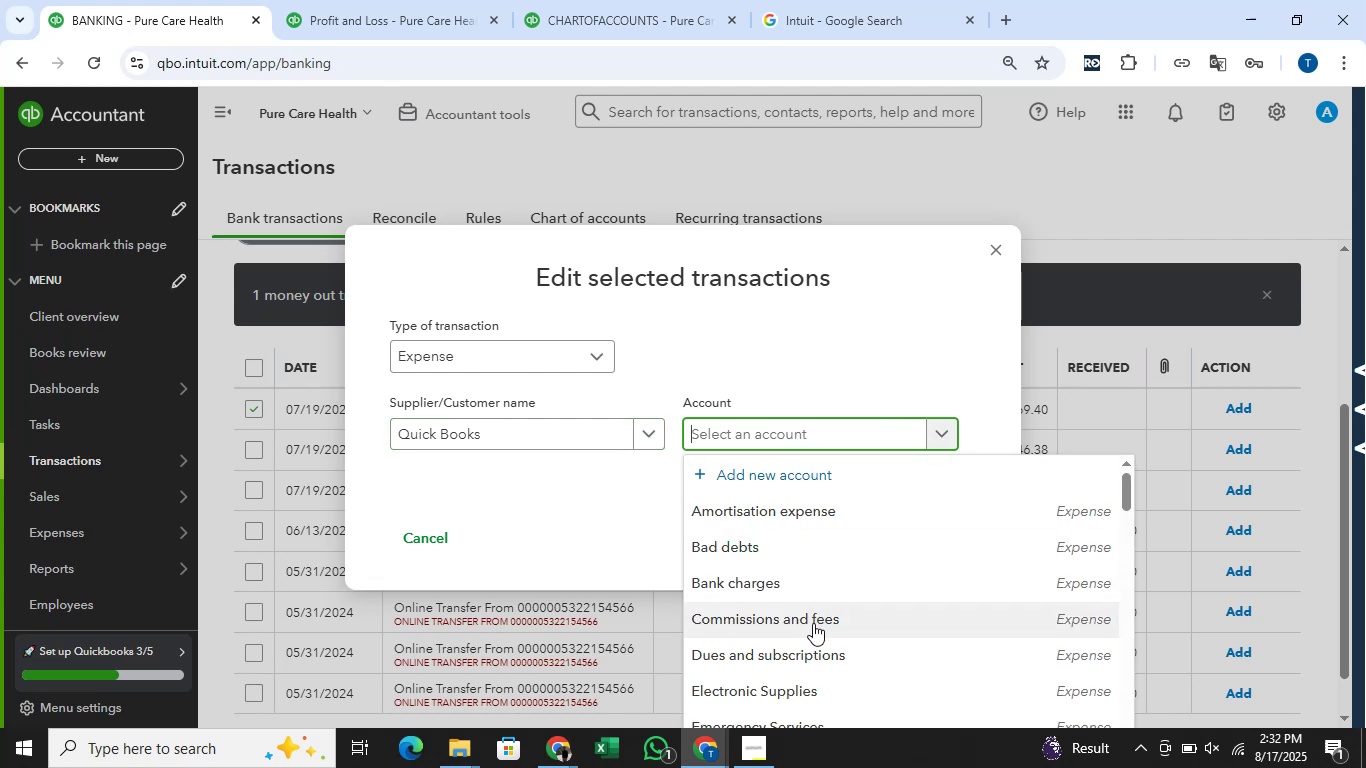 
left_click([808, 646])
 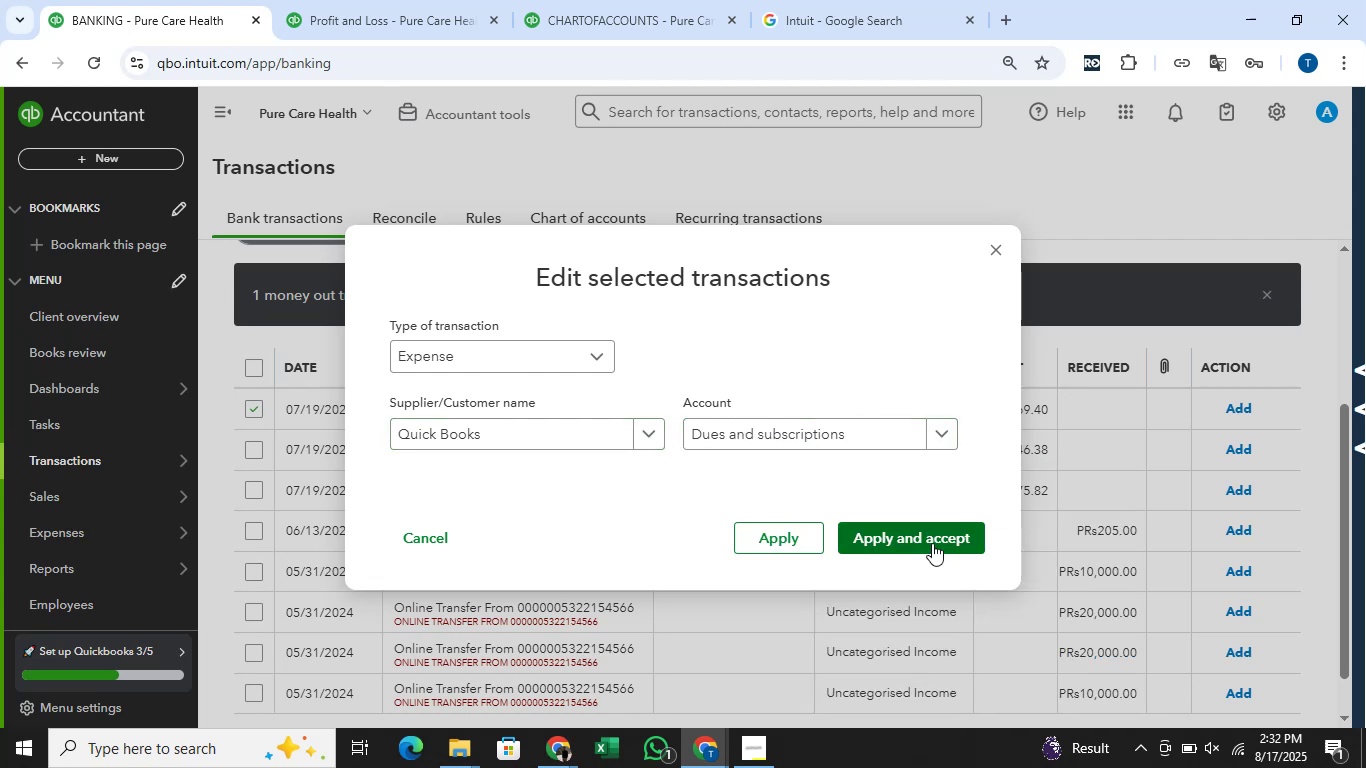 
left_click([932, 541])
 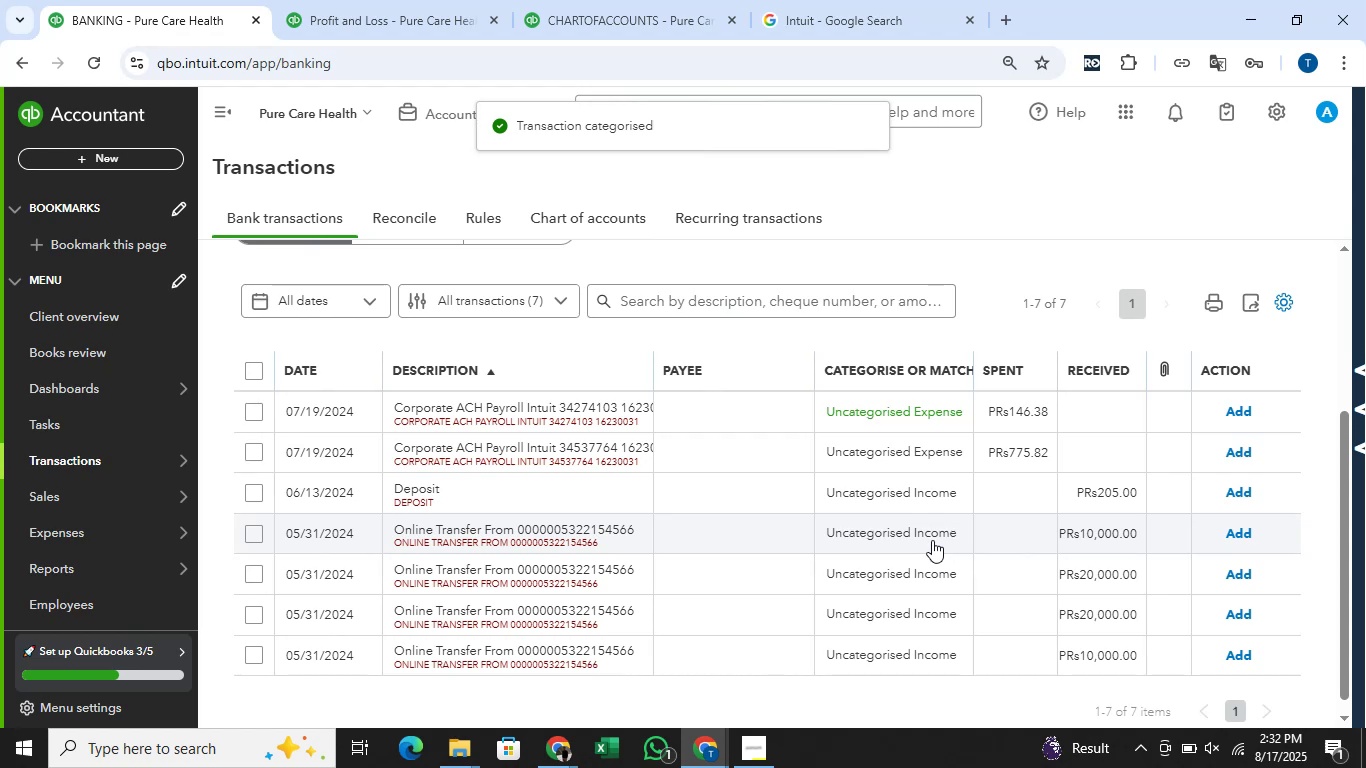 
wait(9.82)
 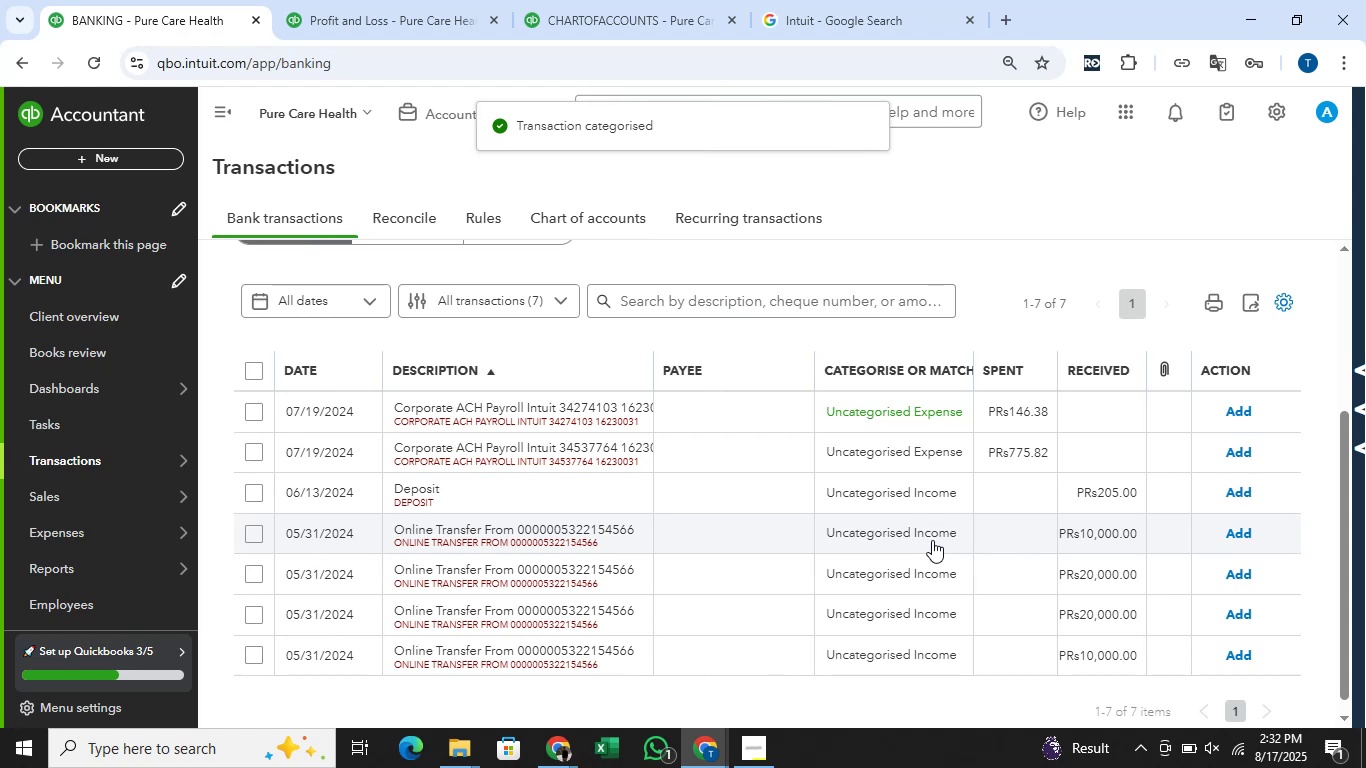 
mouse_move([262, 409])
 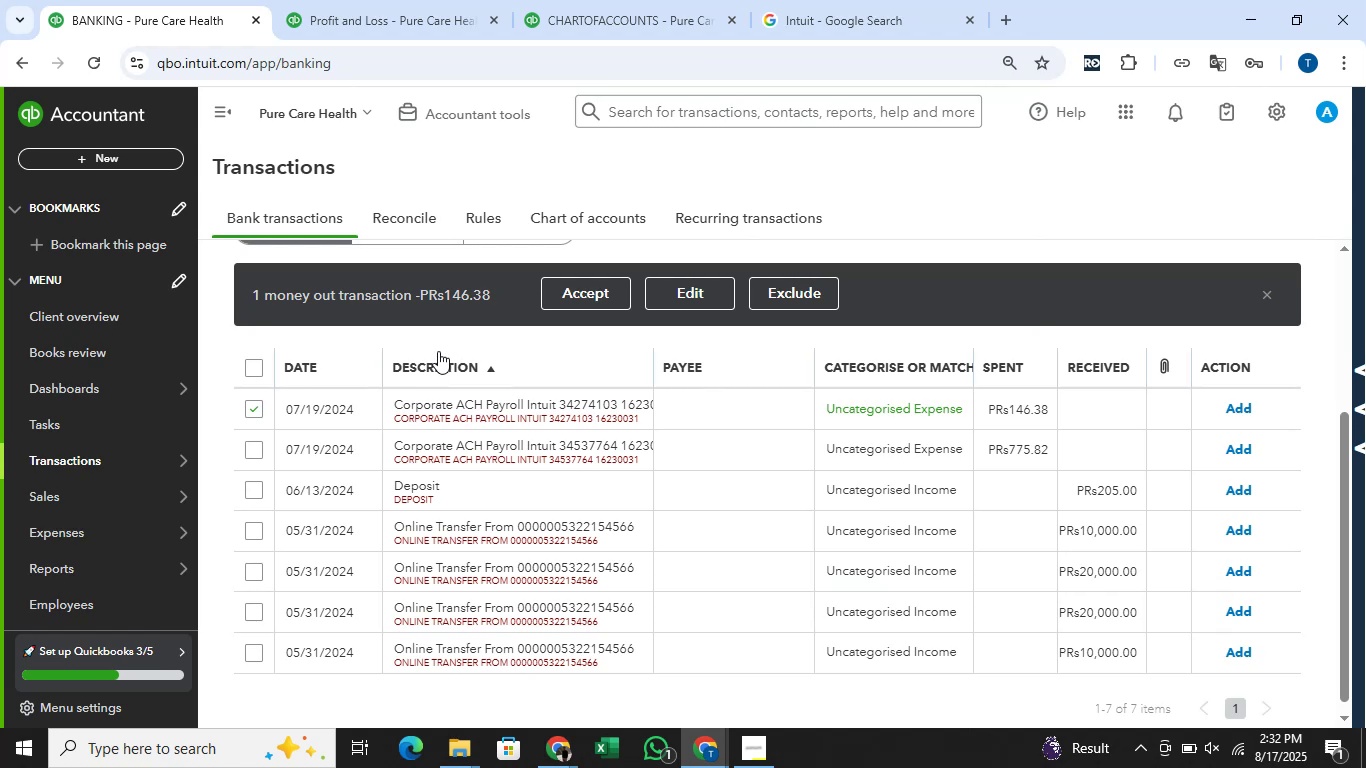 
wait(14.75)
 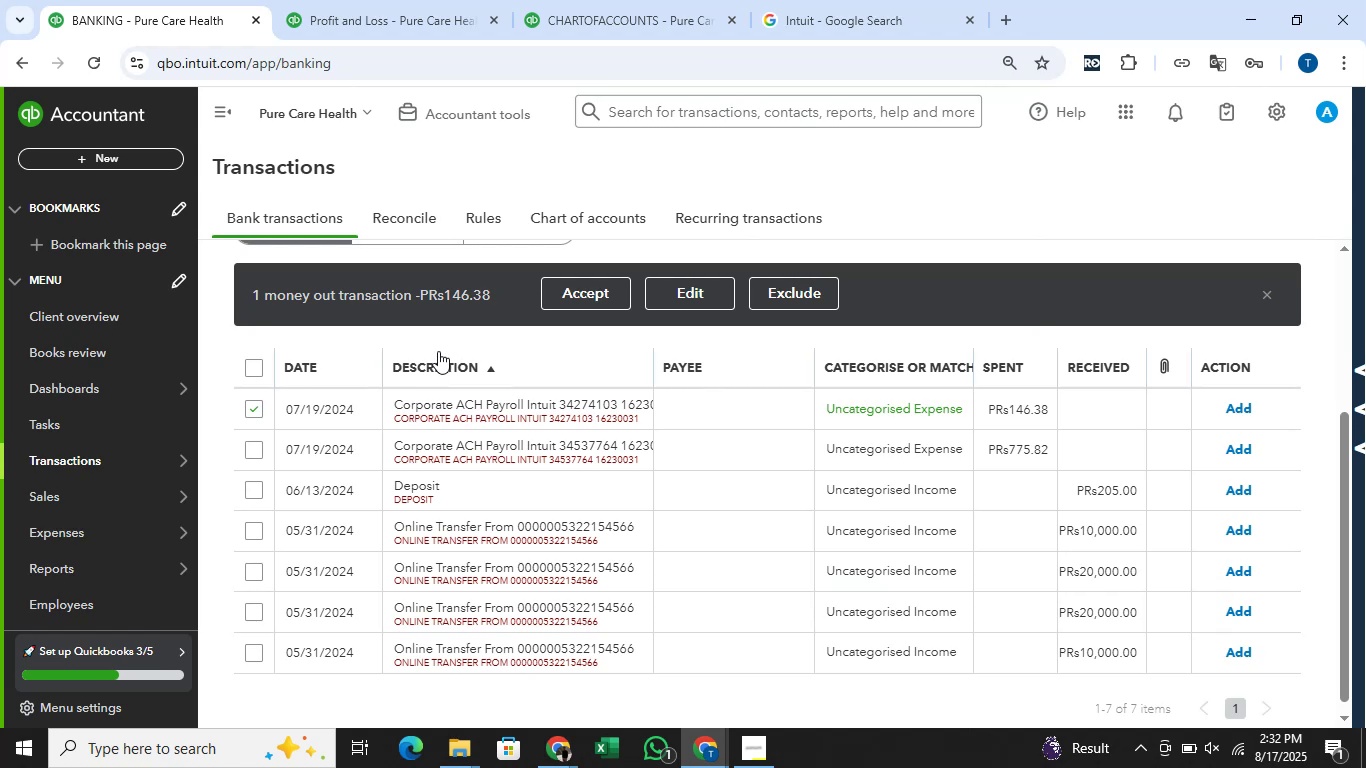 
left_click([677, 283])
 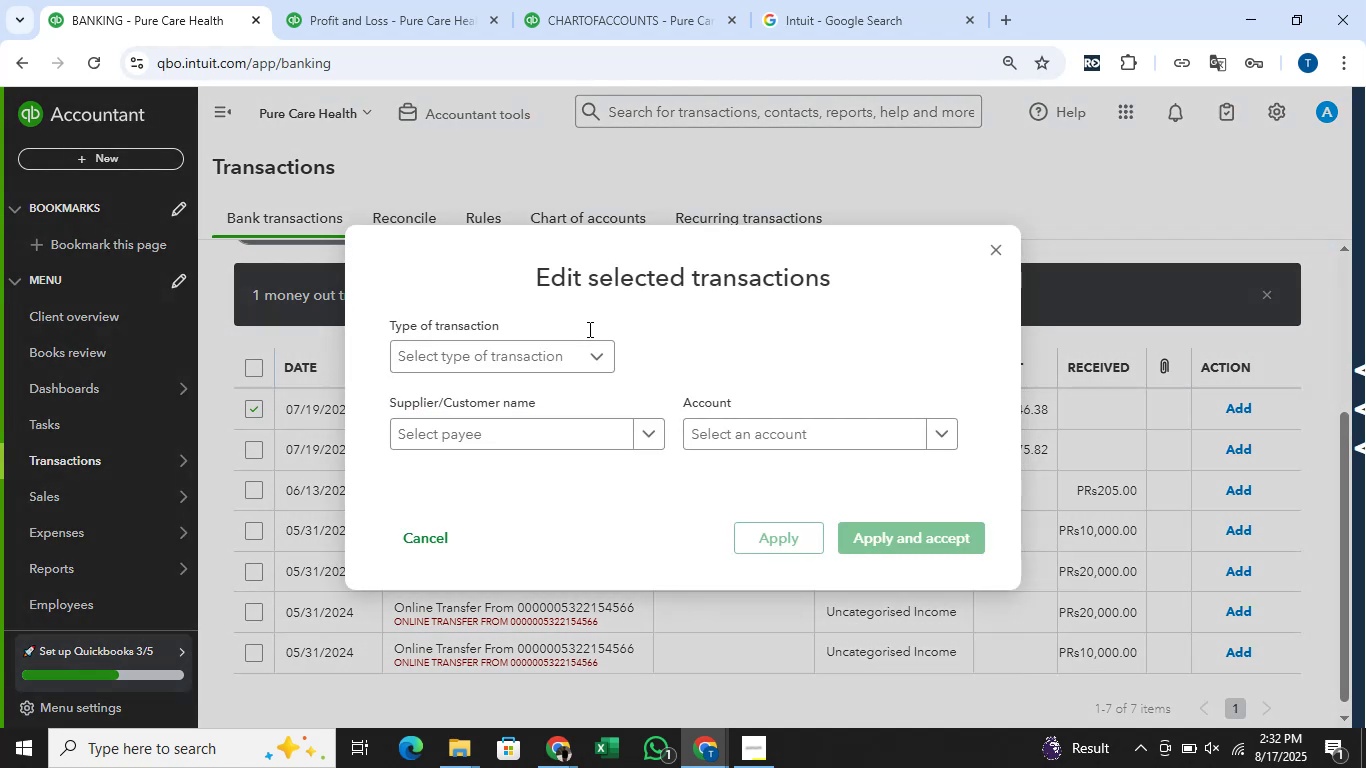 
left_click([563, 352])
 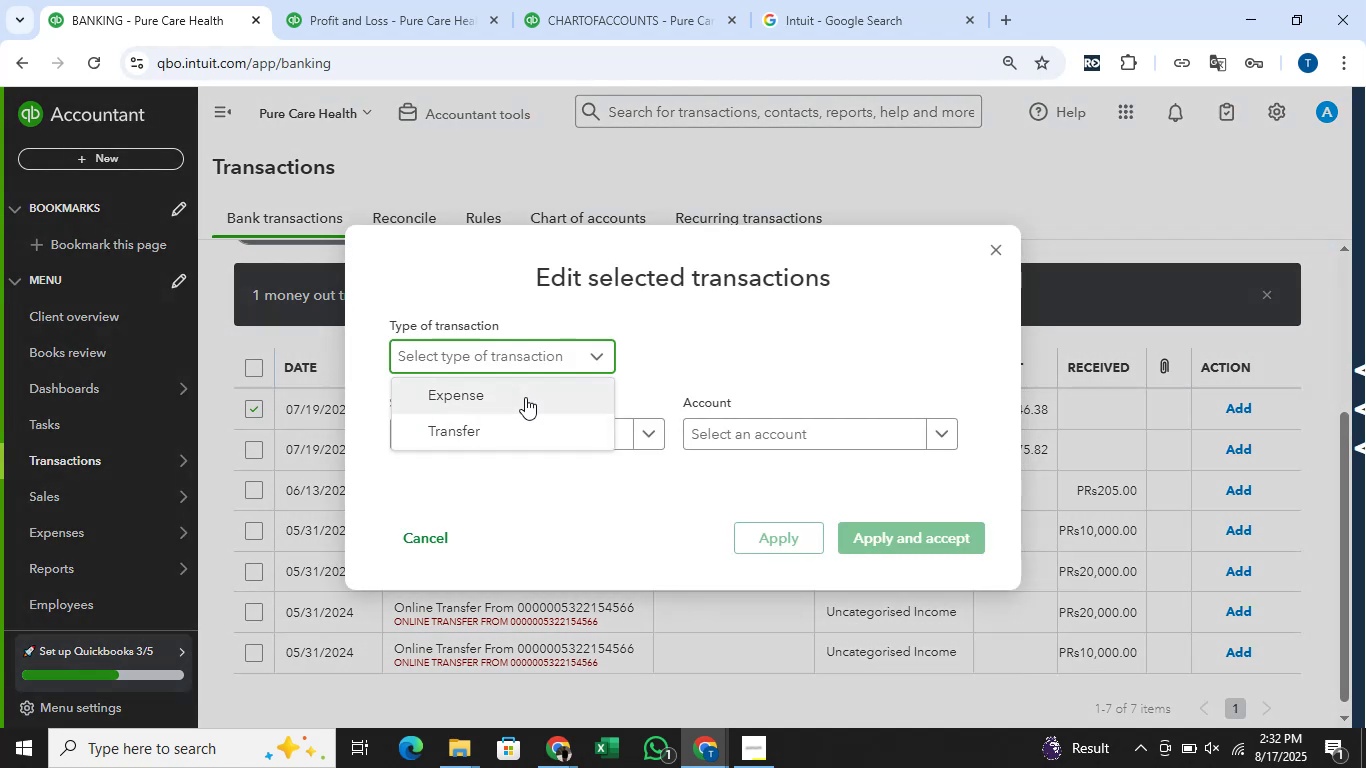 
left_click([525, 397])
 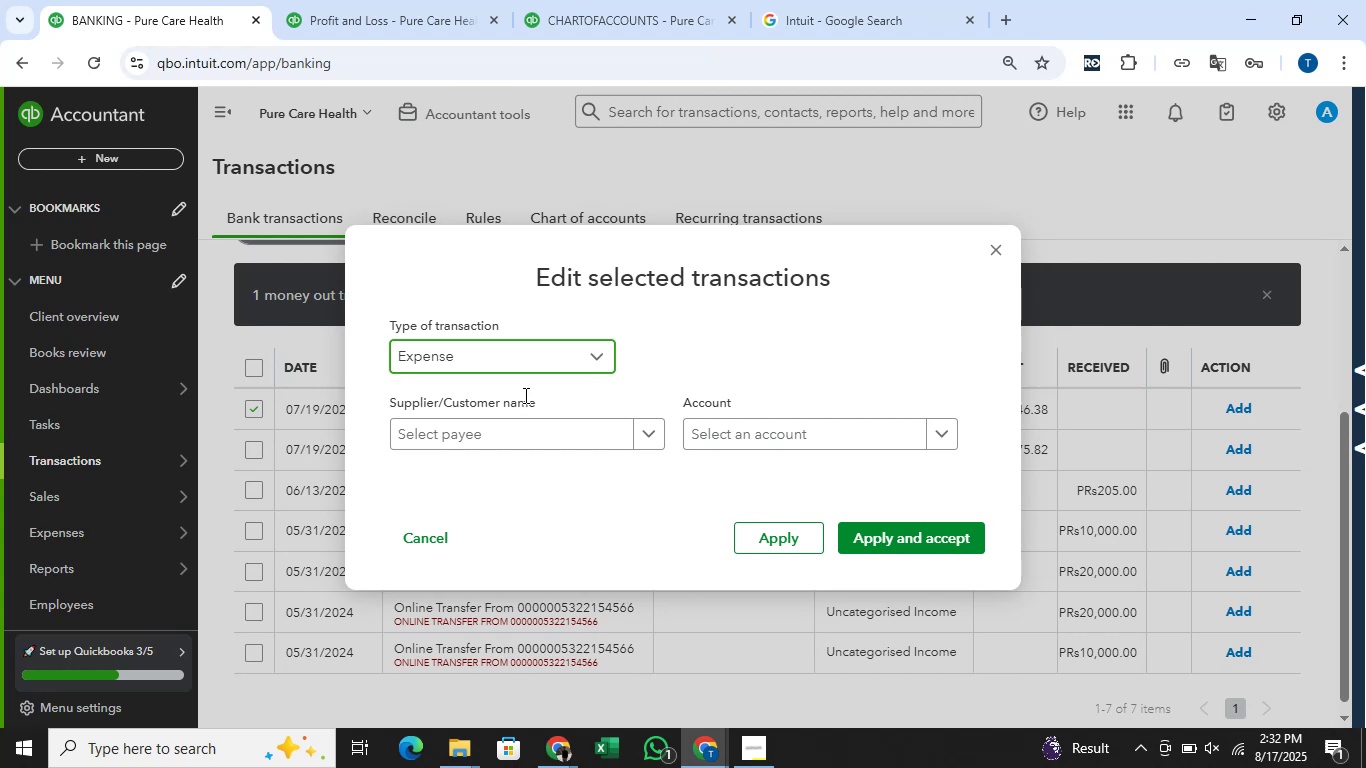 
left_click([522, 438])
 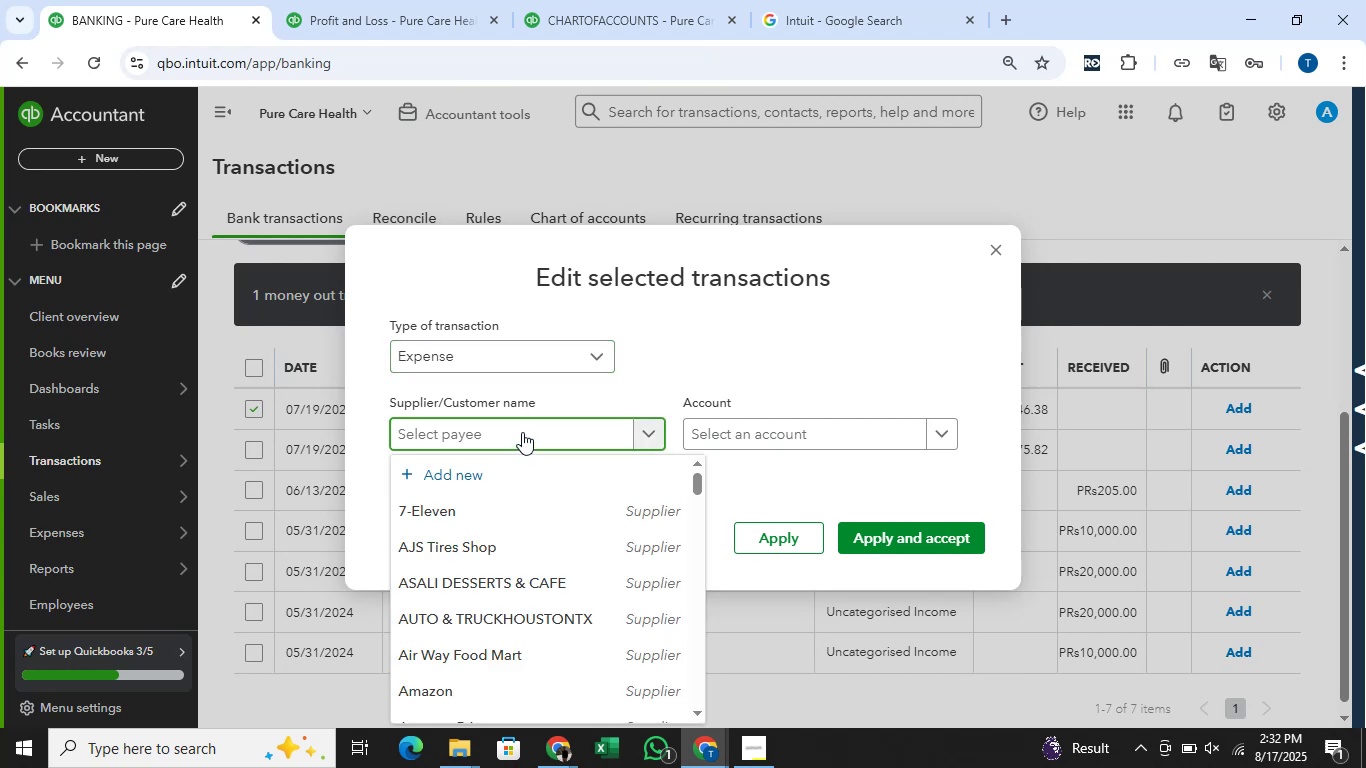 
scroll: coordinate [485, 547], scroll_direction: down, amount: 4.0
 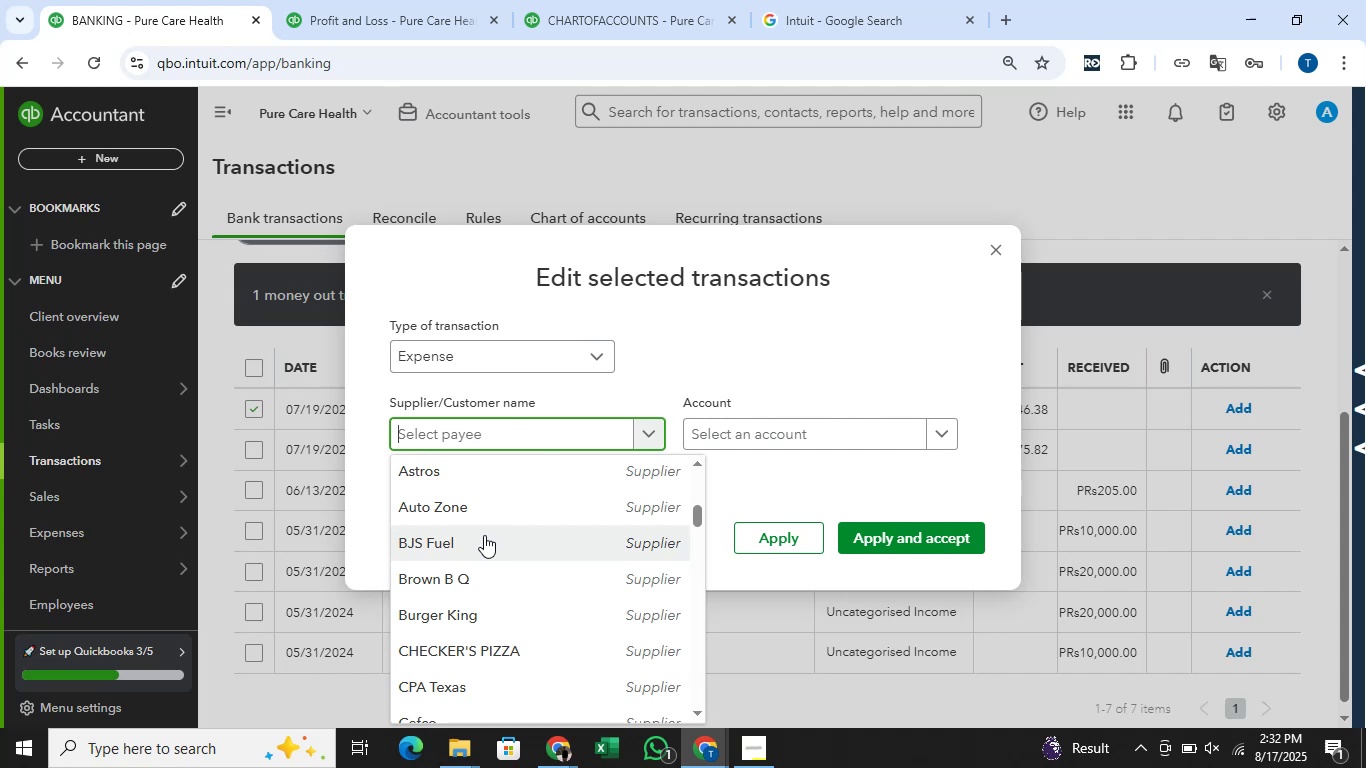 
wait(8.35)
 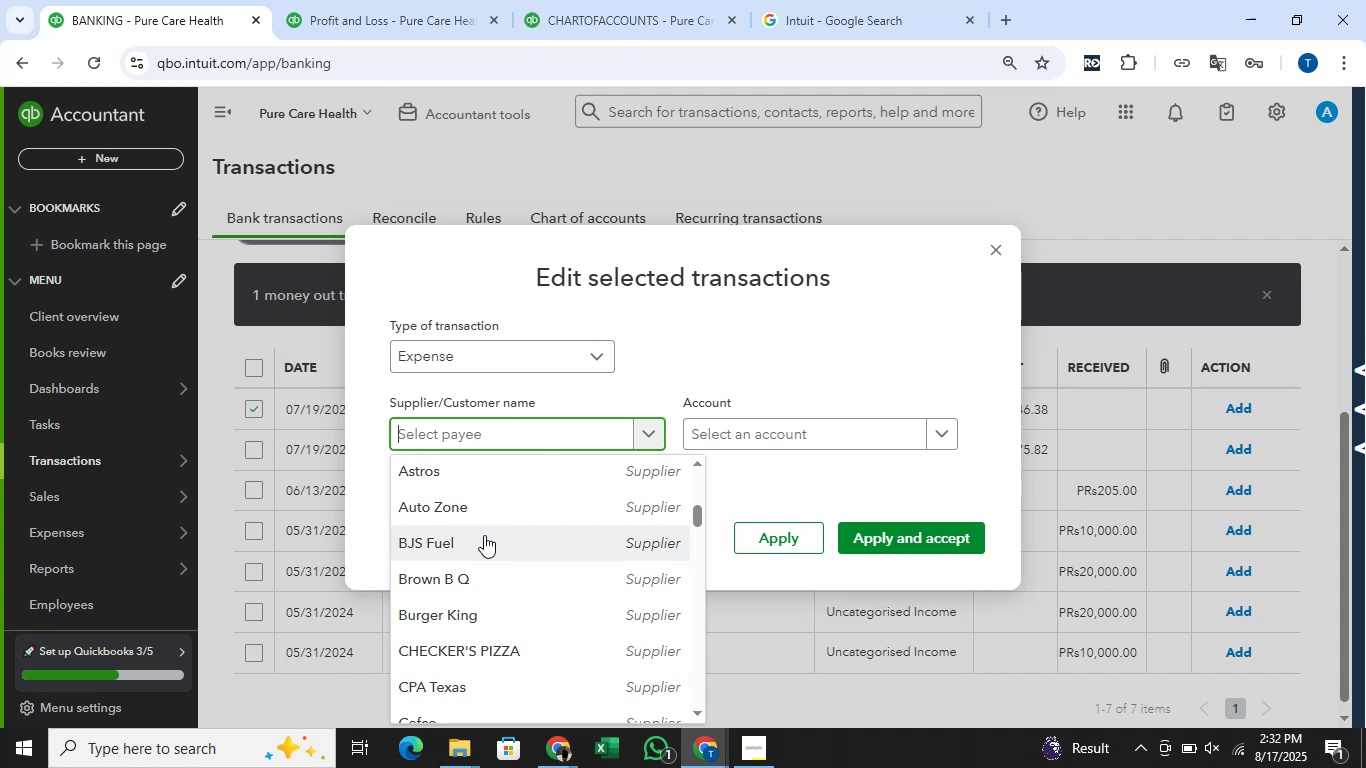 
scroll: coordinate [488, 532], scroll_direction: down, amount: 10.0
 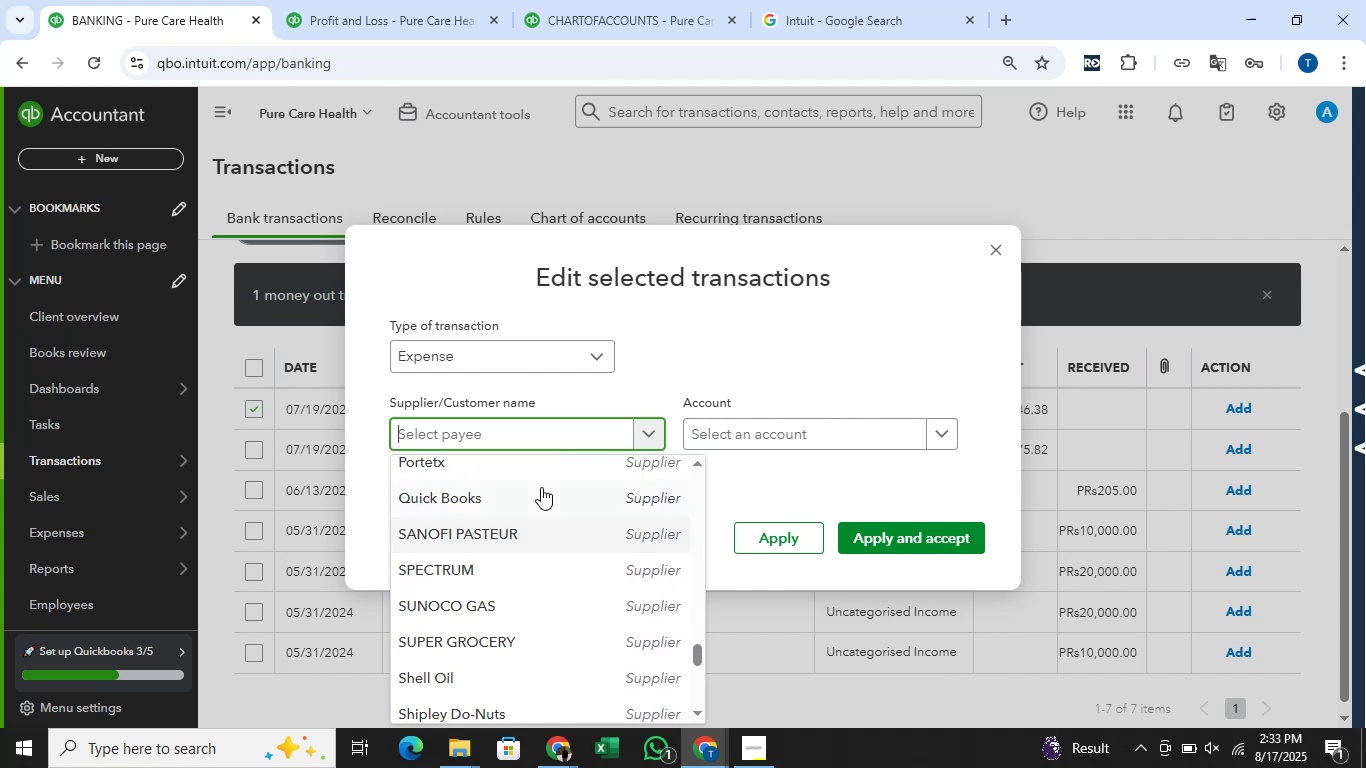 
left_click([541, 486])
 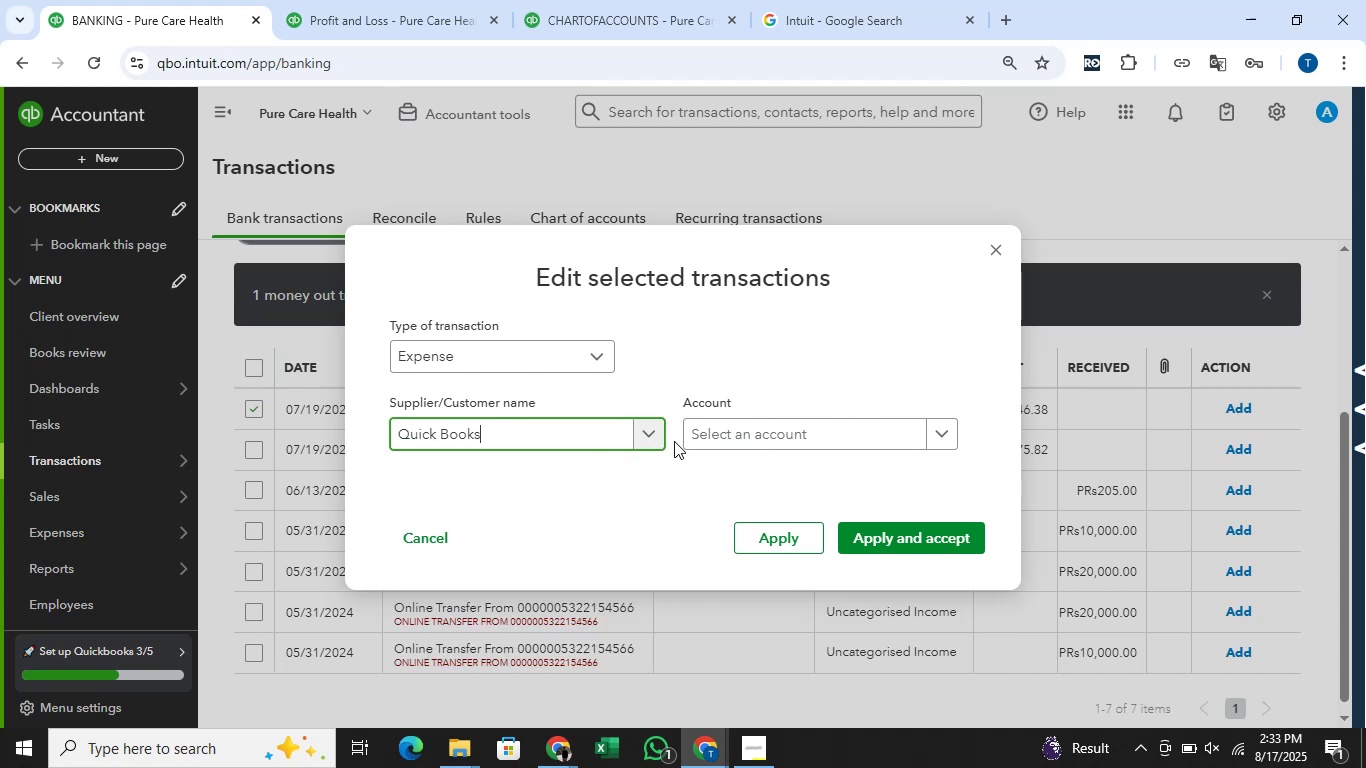 
left_click([706, 439])
 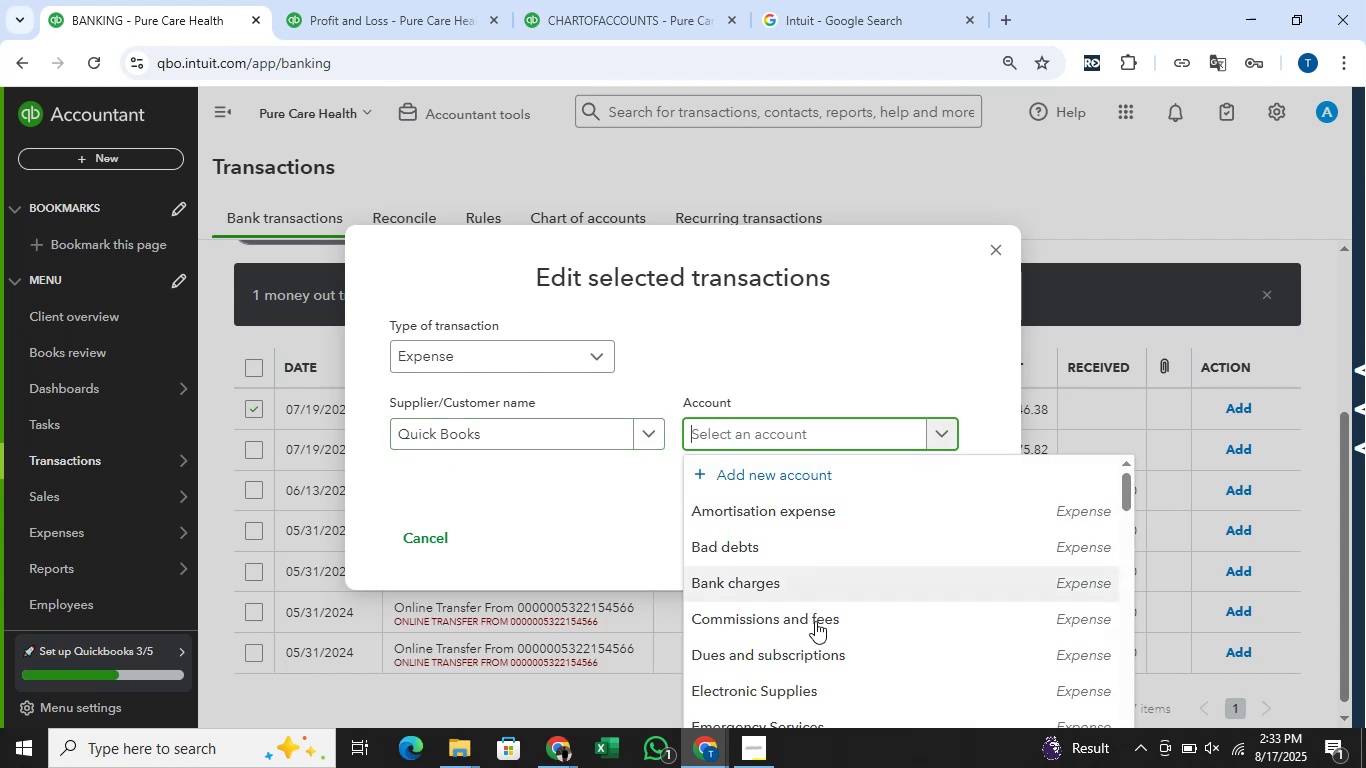 
left_click([828, 663])
 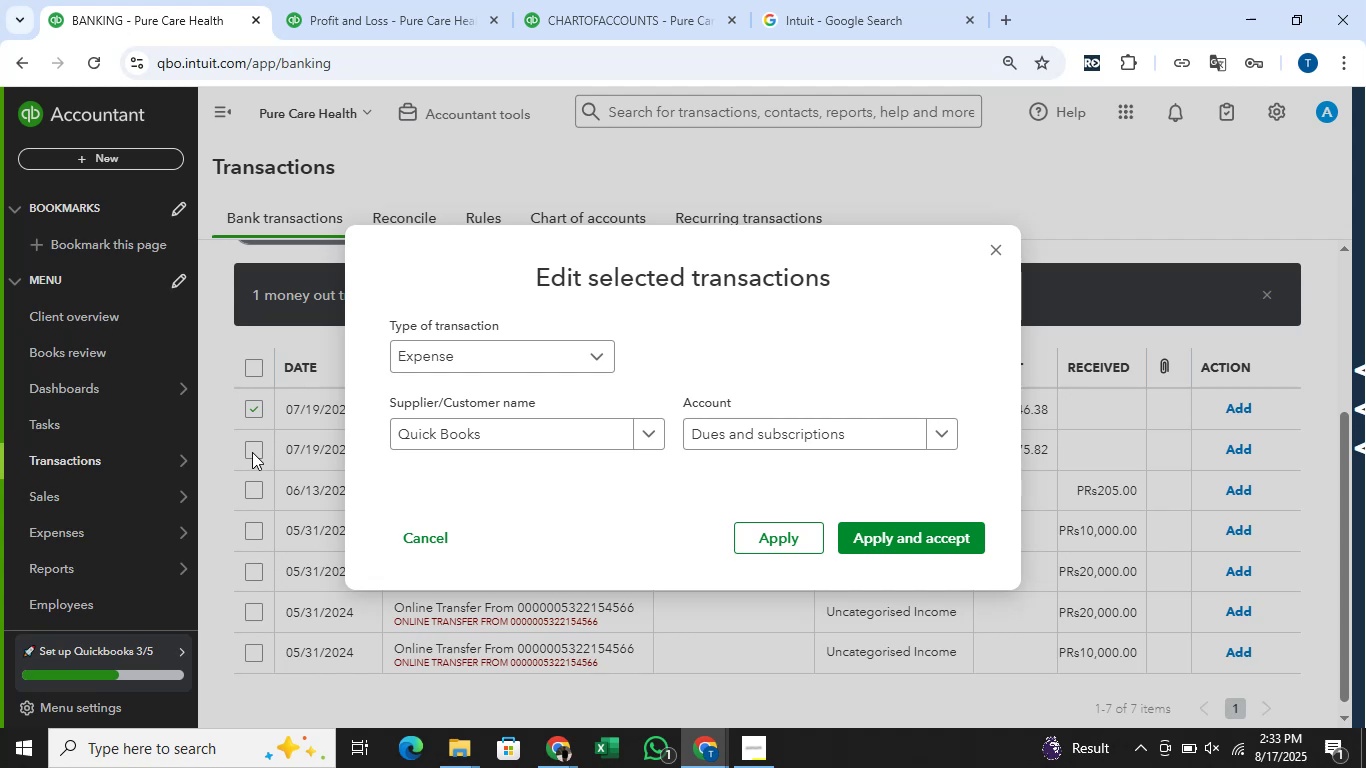 
wait(15.37)
 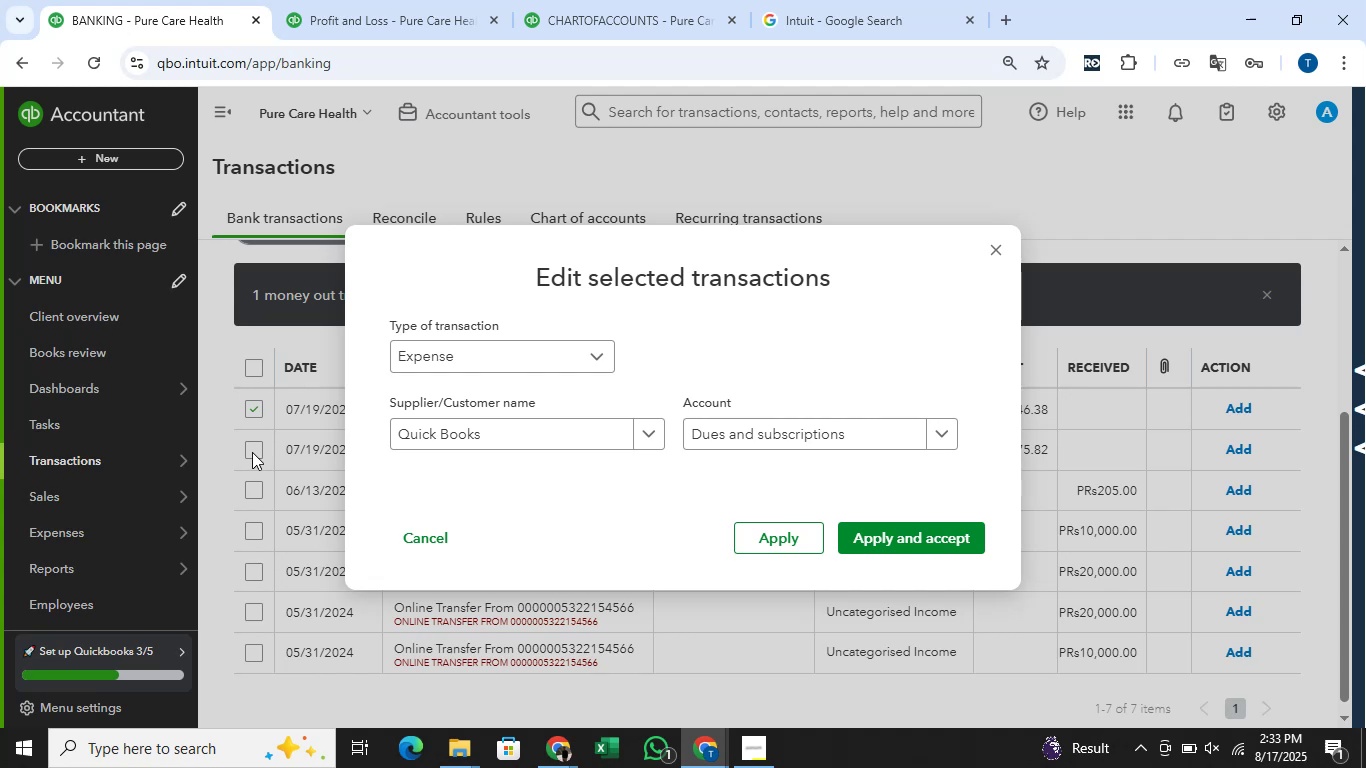 
left_click([893, 541])
 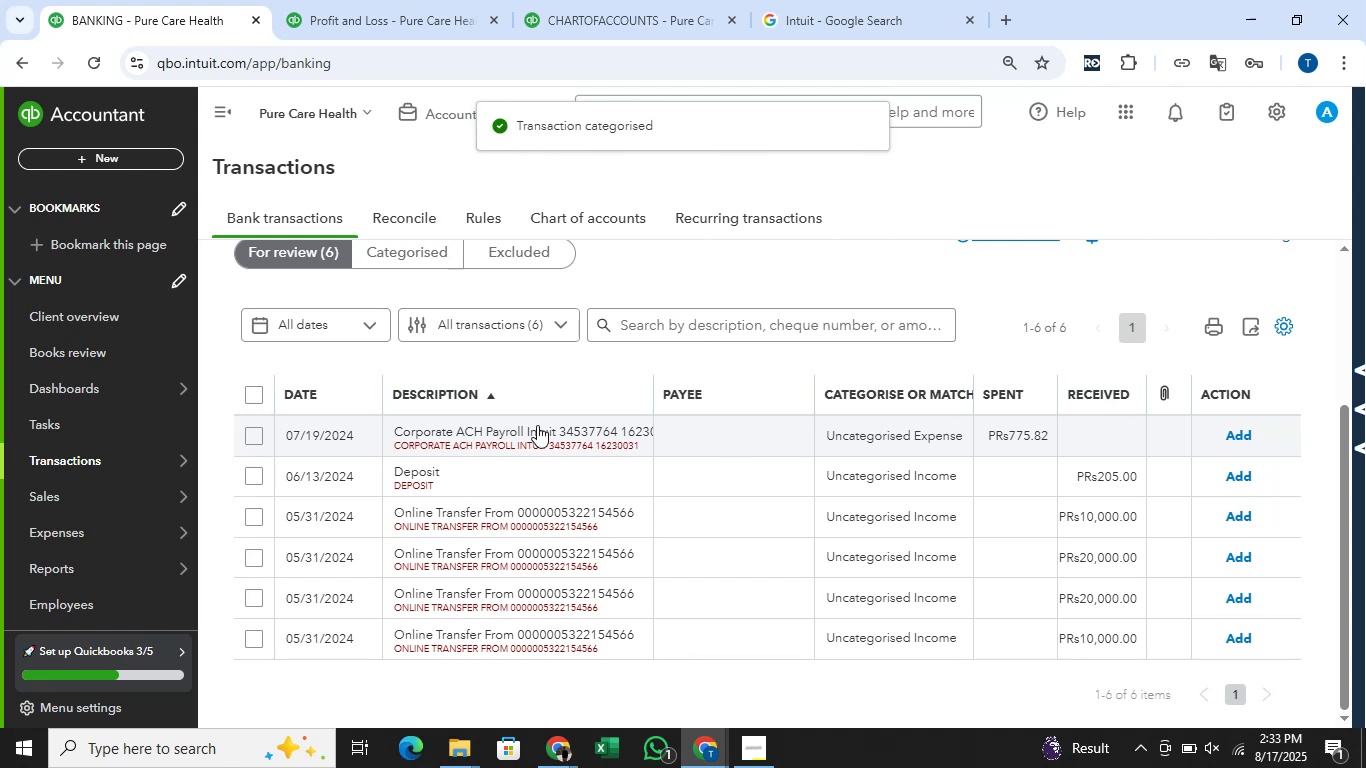 
wait(5.41)
 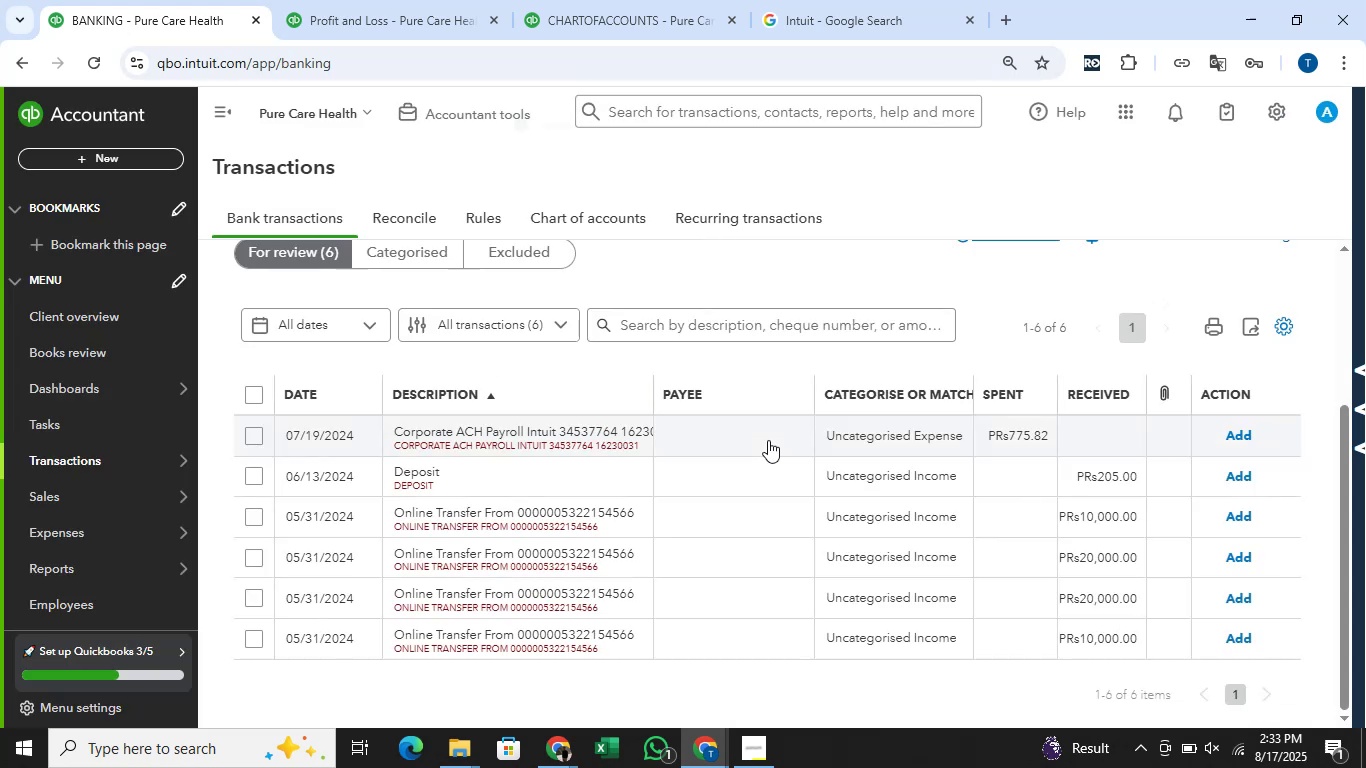 
left_click([254, 427])
 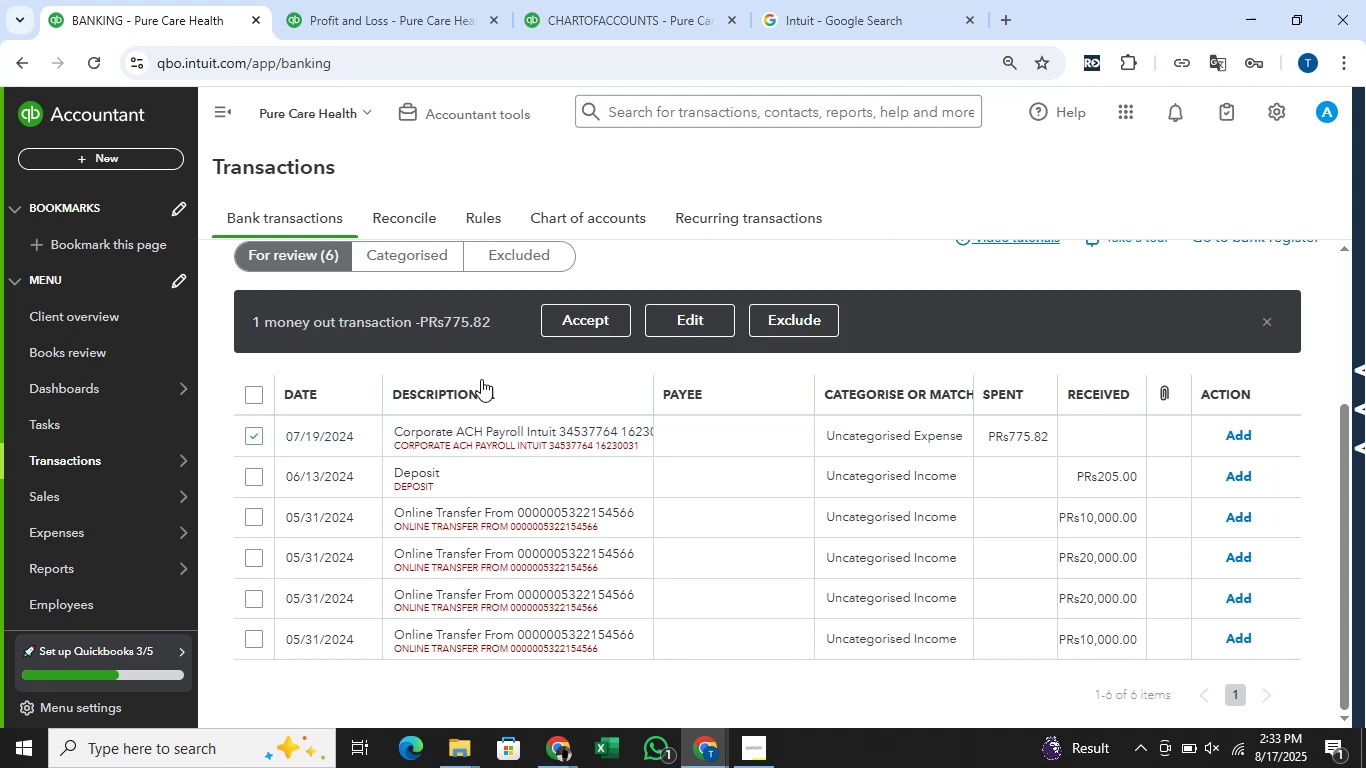 
left_click([695, 321])
 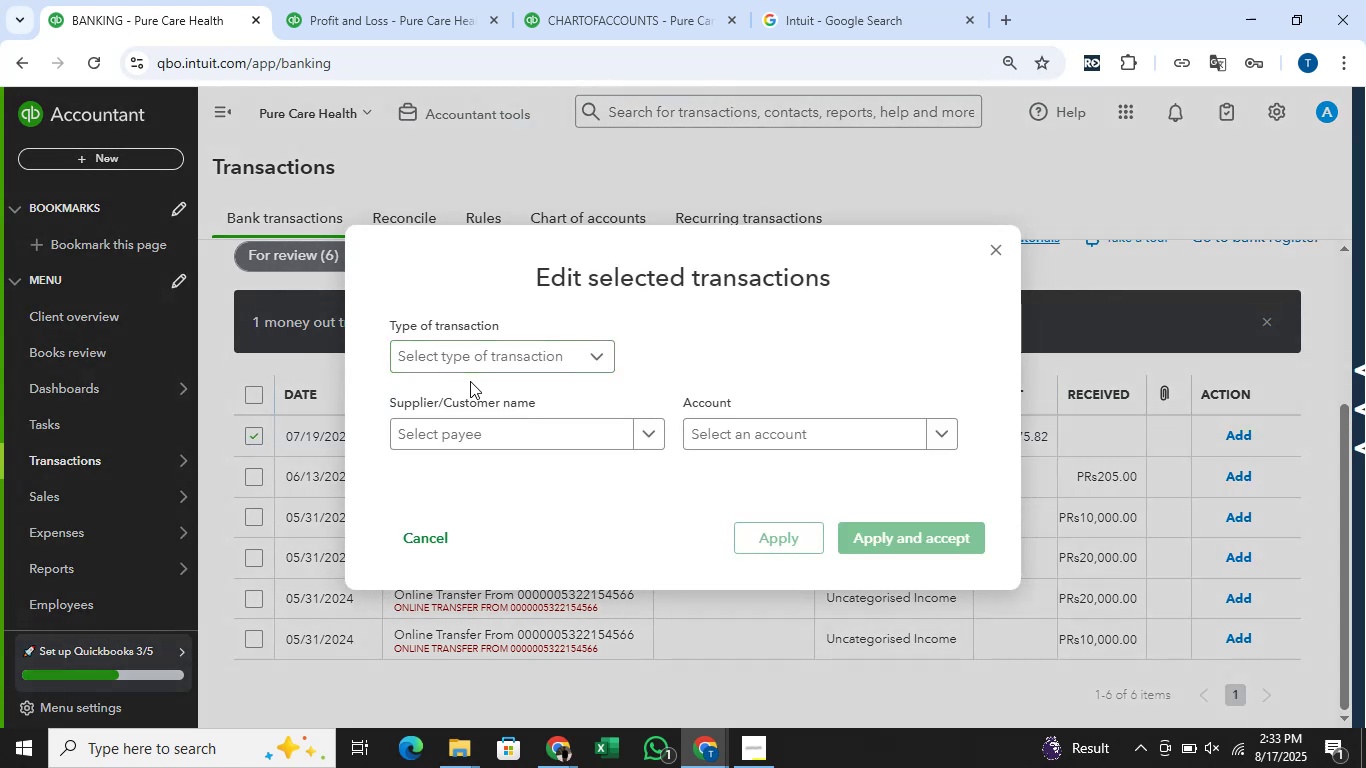 
left_click([509, 357])
 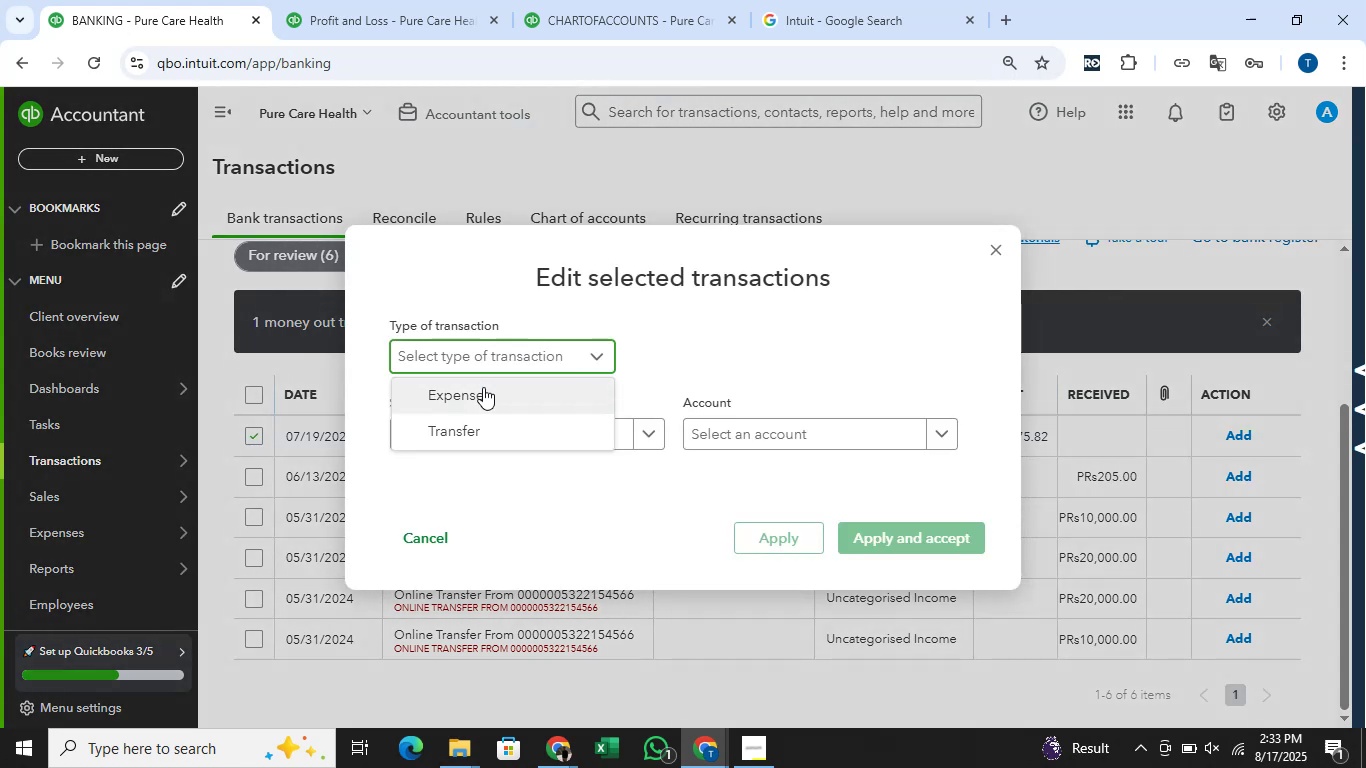 
left_click([483, 387])
 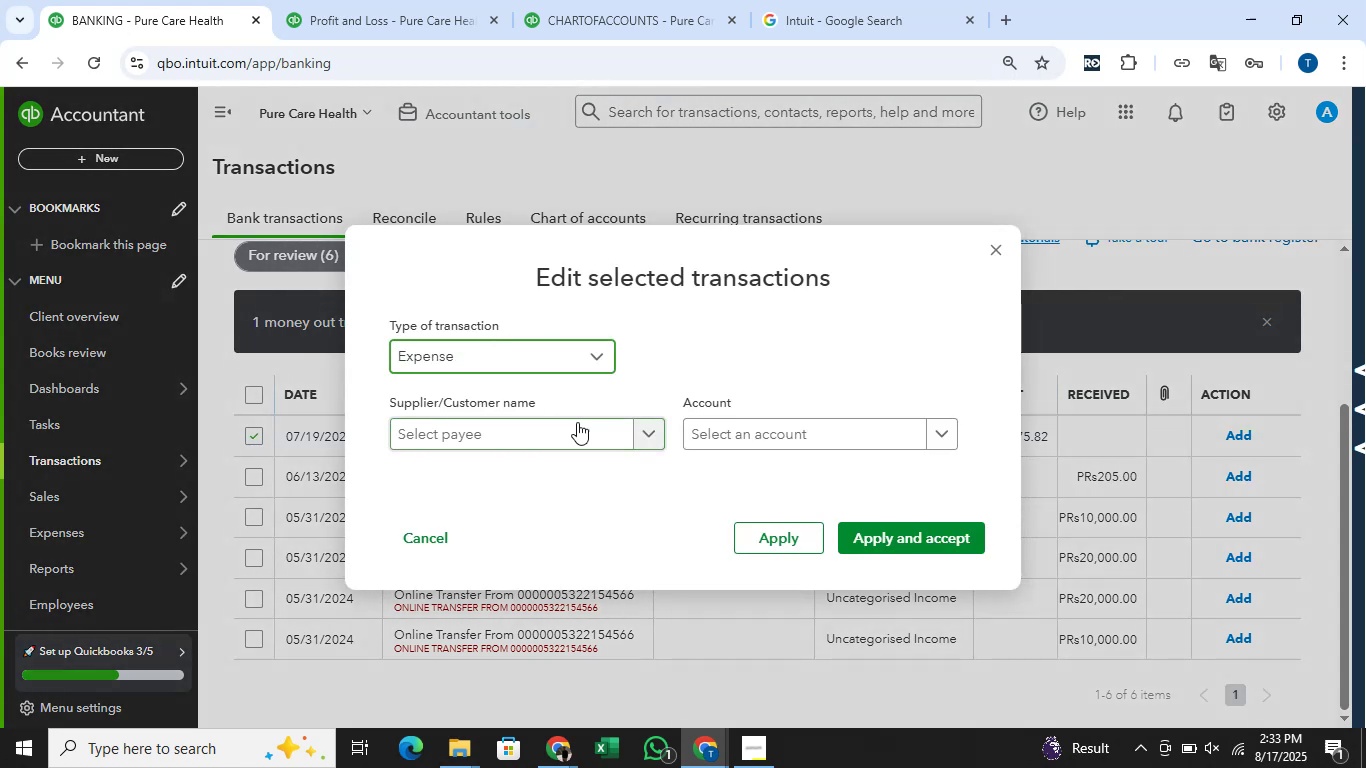 
left_click([578, 423])
 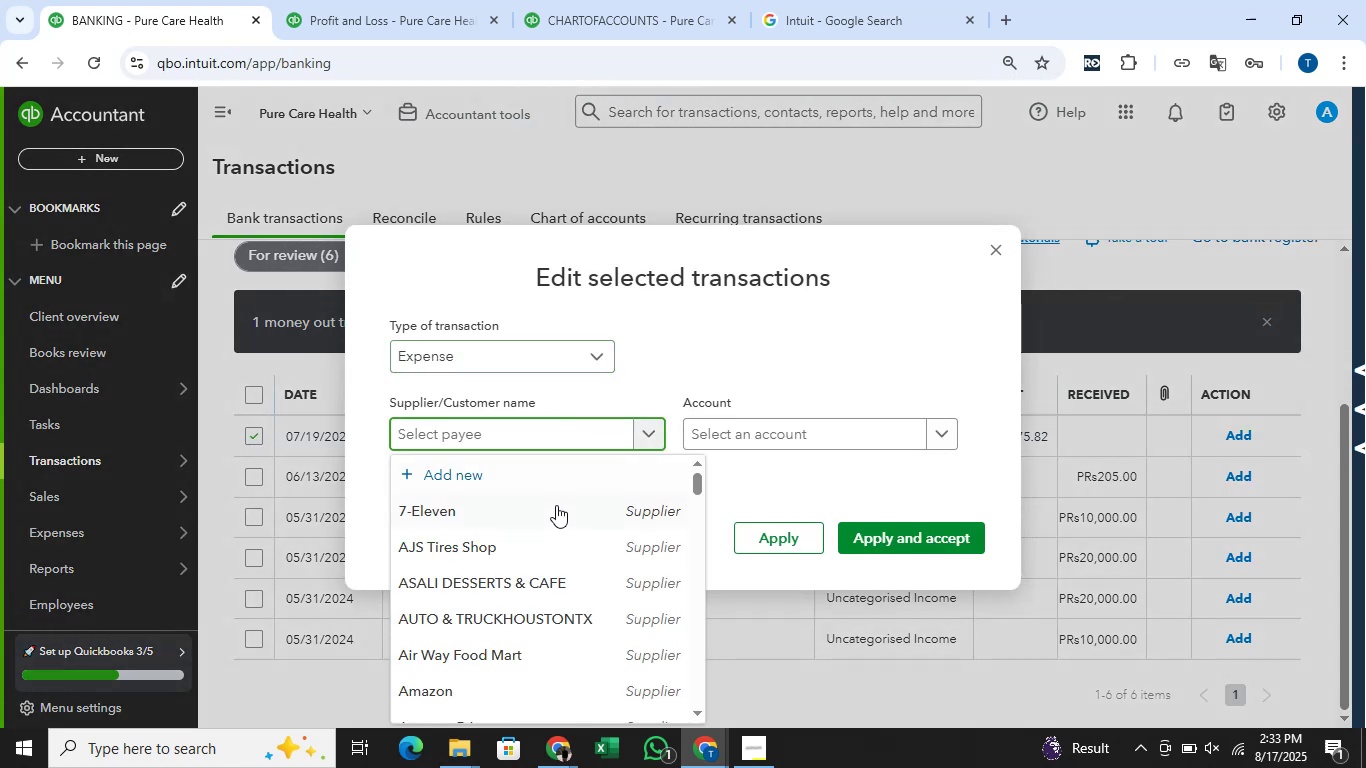 
scroll: coordinate [535, 506], scroll_direction: down, amount: 15.0
 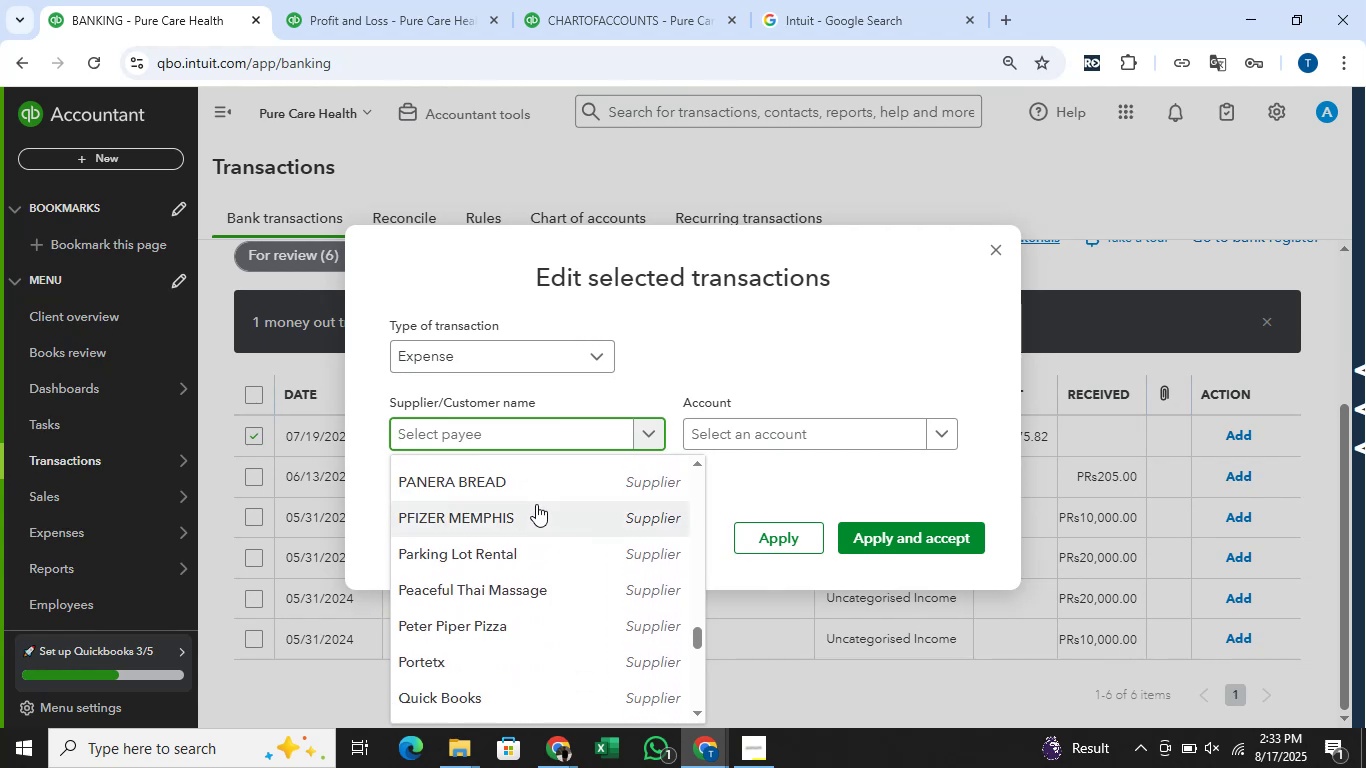 
left_click([565, 691])
 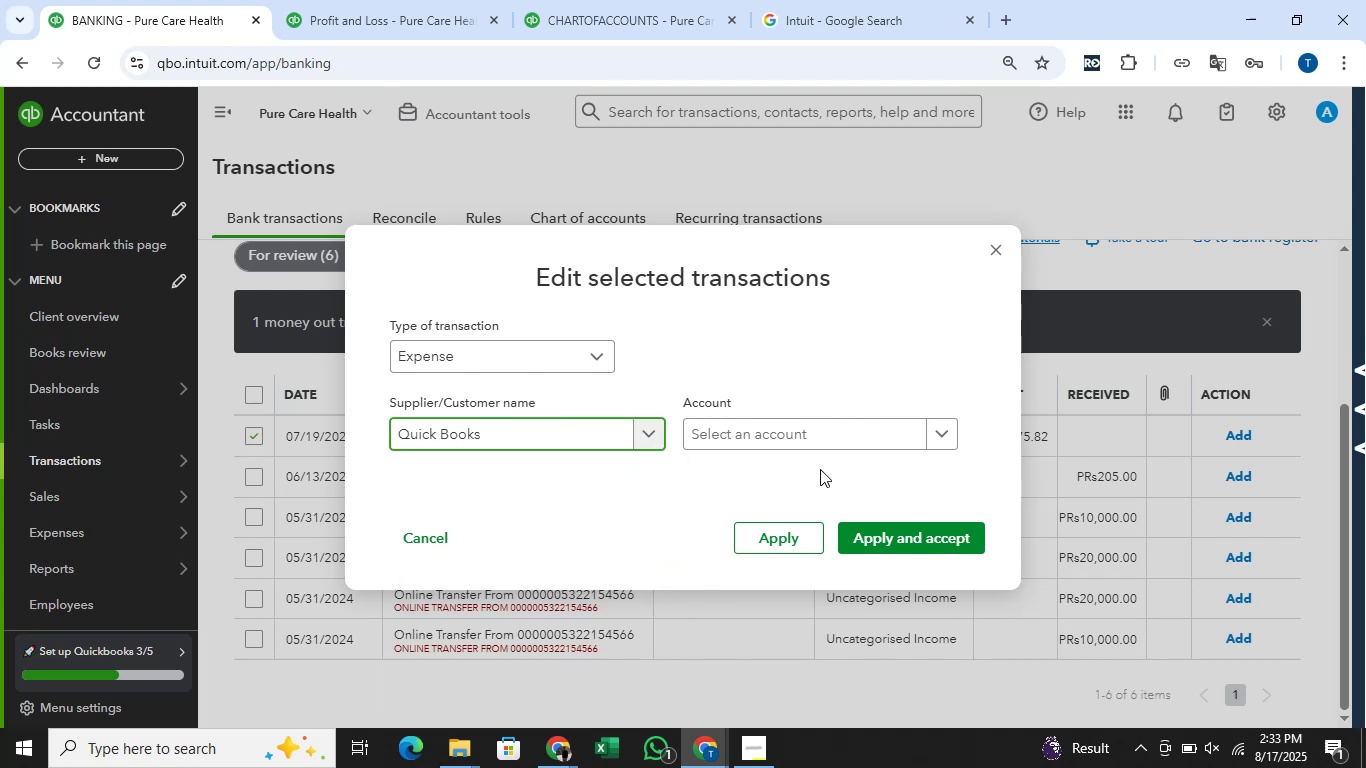 
left_click([853, 443])
 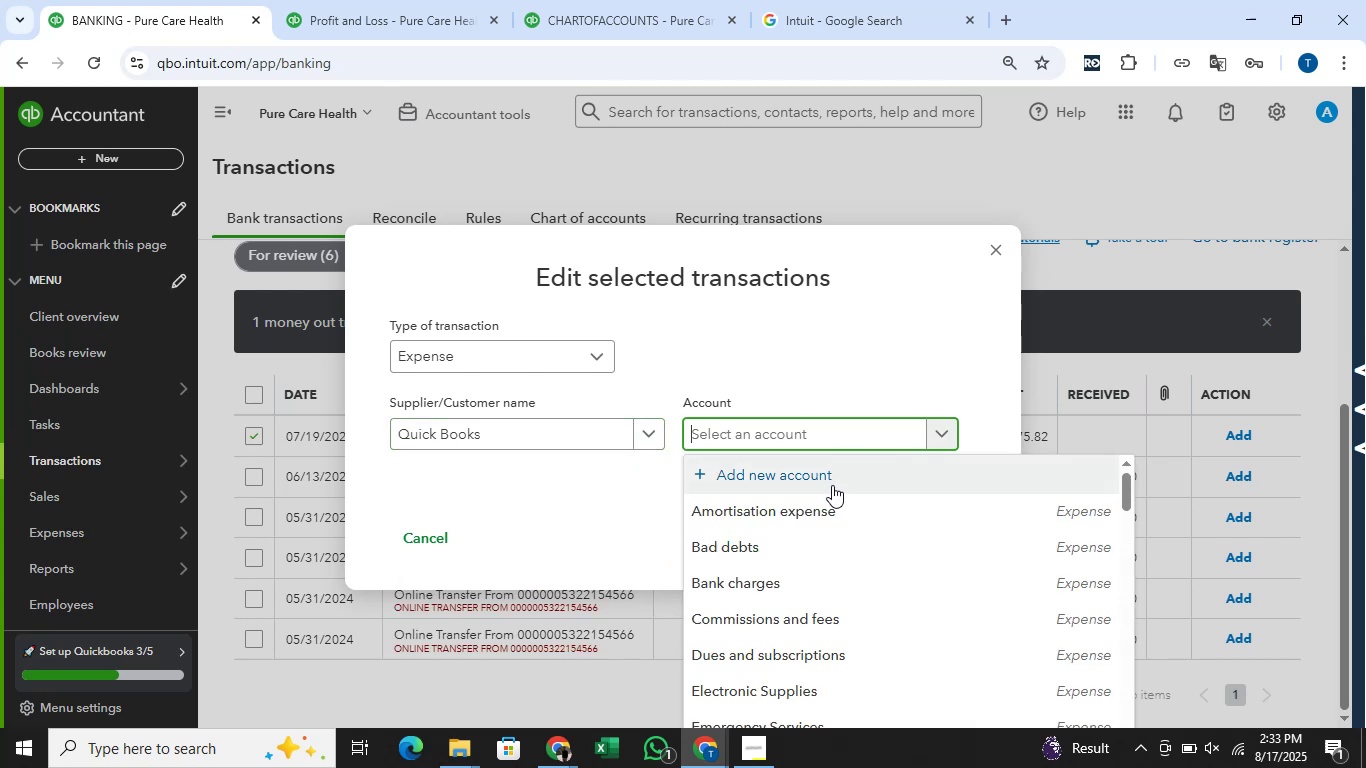 
scroll: coordinate [832, 488], scroll_direction: down, amount: 2.0
 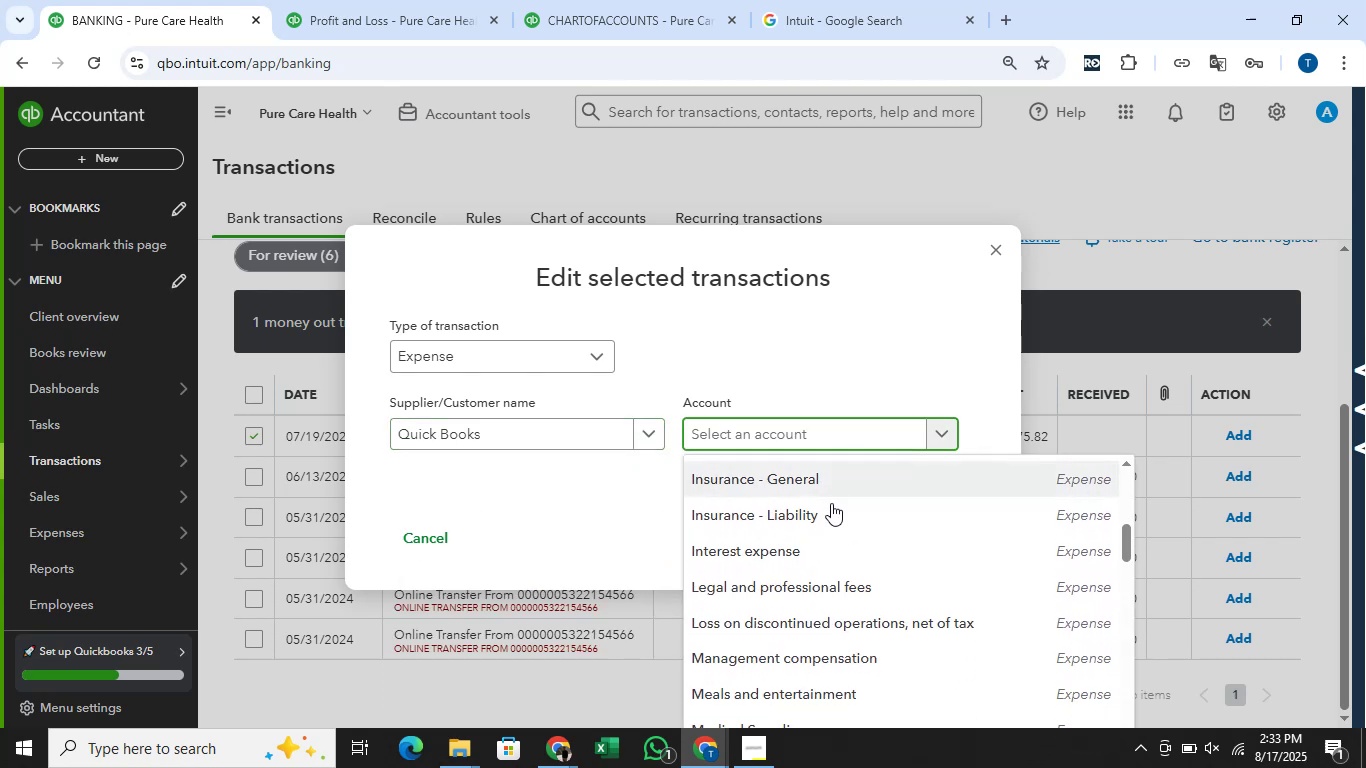 
scroll: coordinate [813, 572], scroll_direction: up, amount: 3.0
 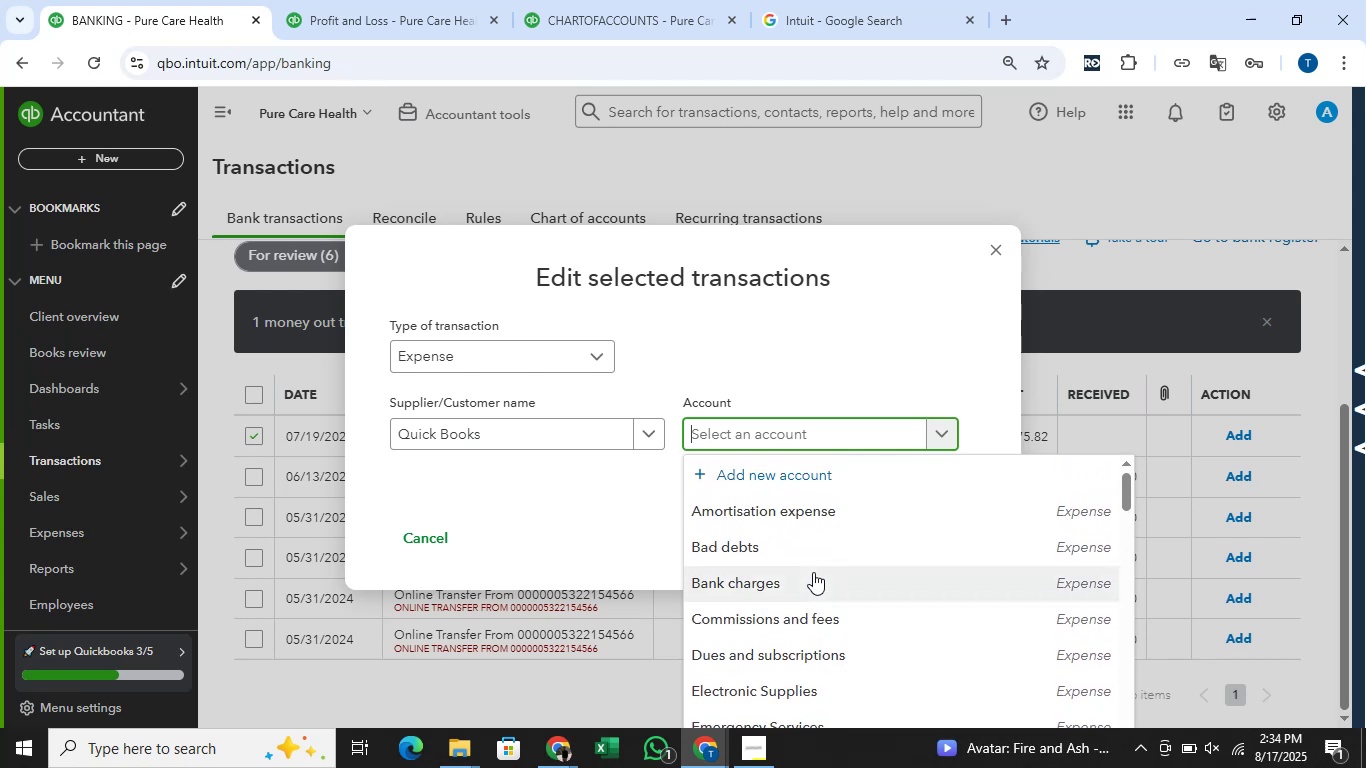 
left_click([826, 646])
 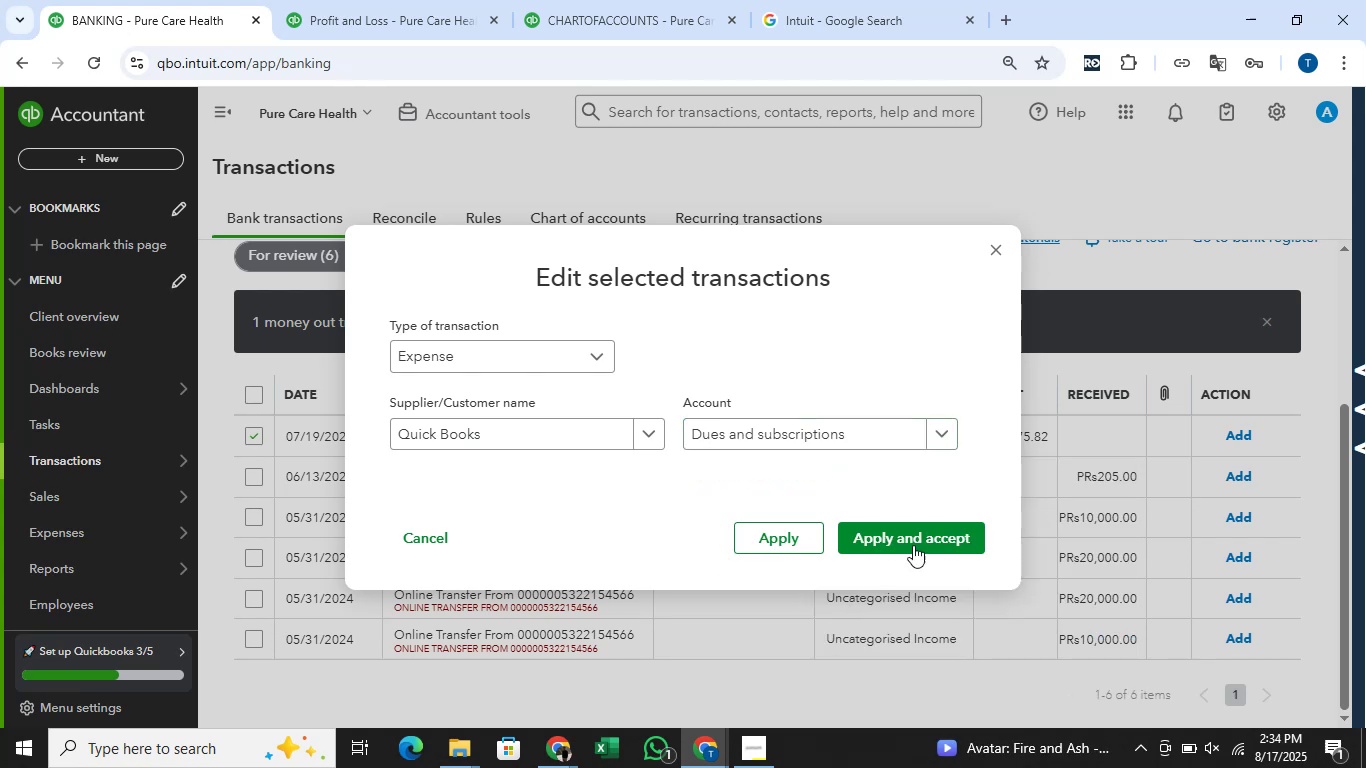 
left_click([921, 536])
 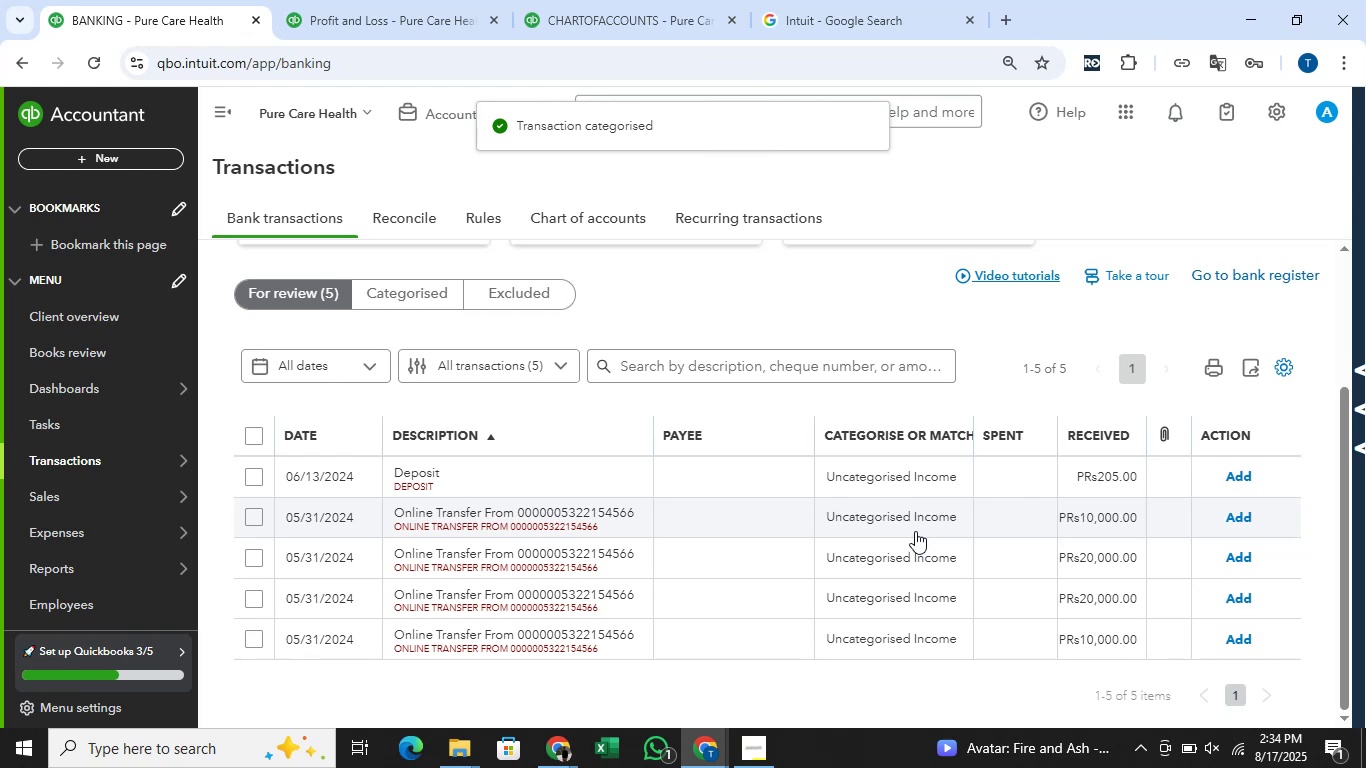 
wait(11.04)
 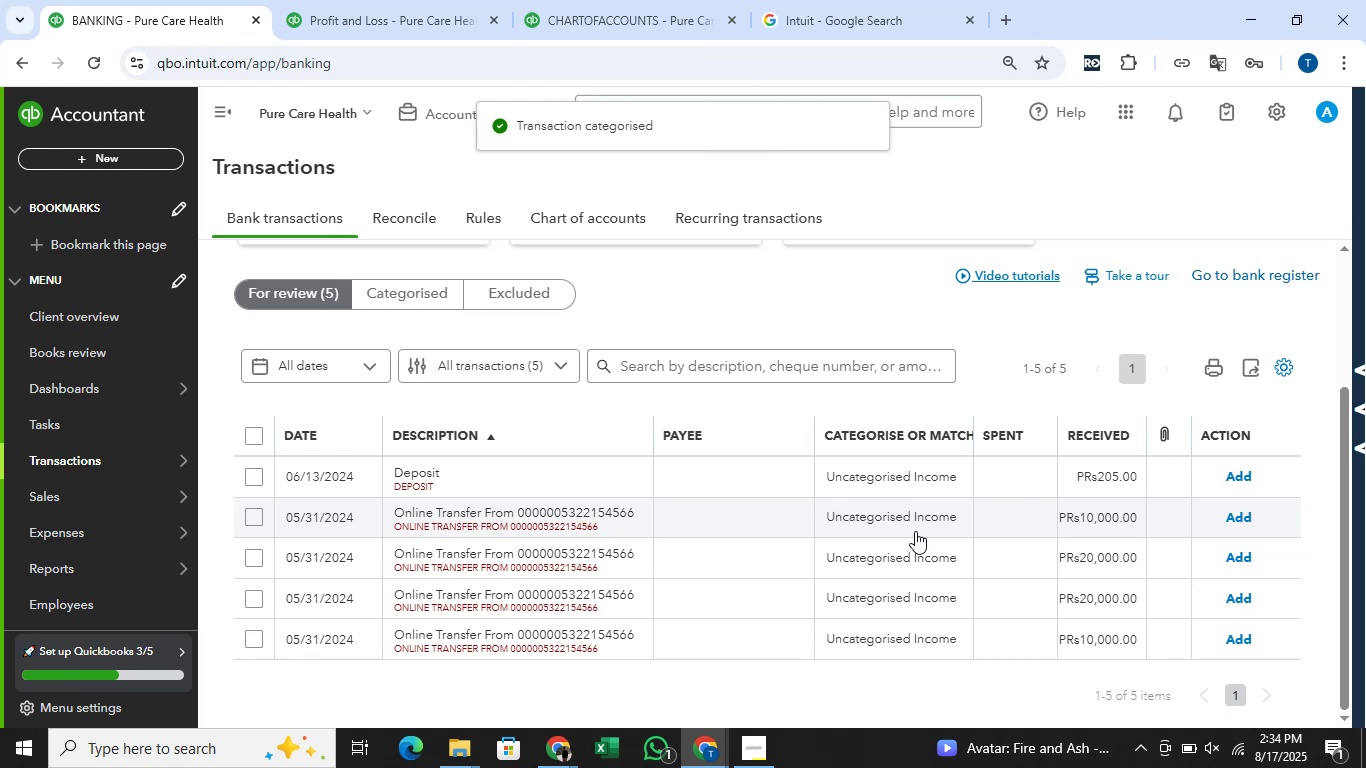 
left_click([261, 471])
 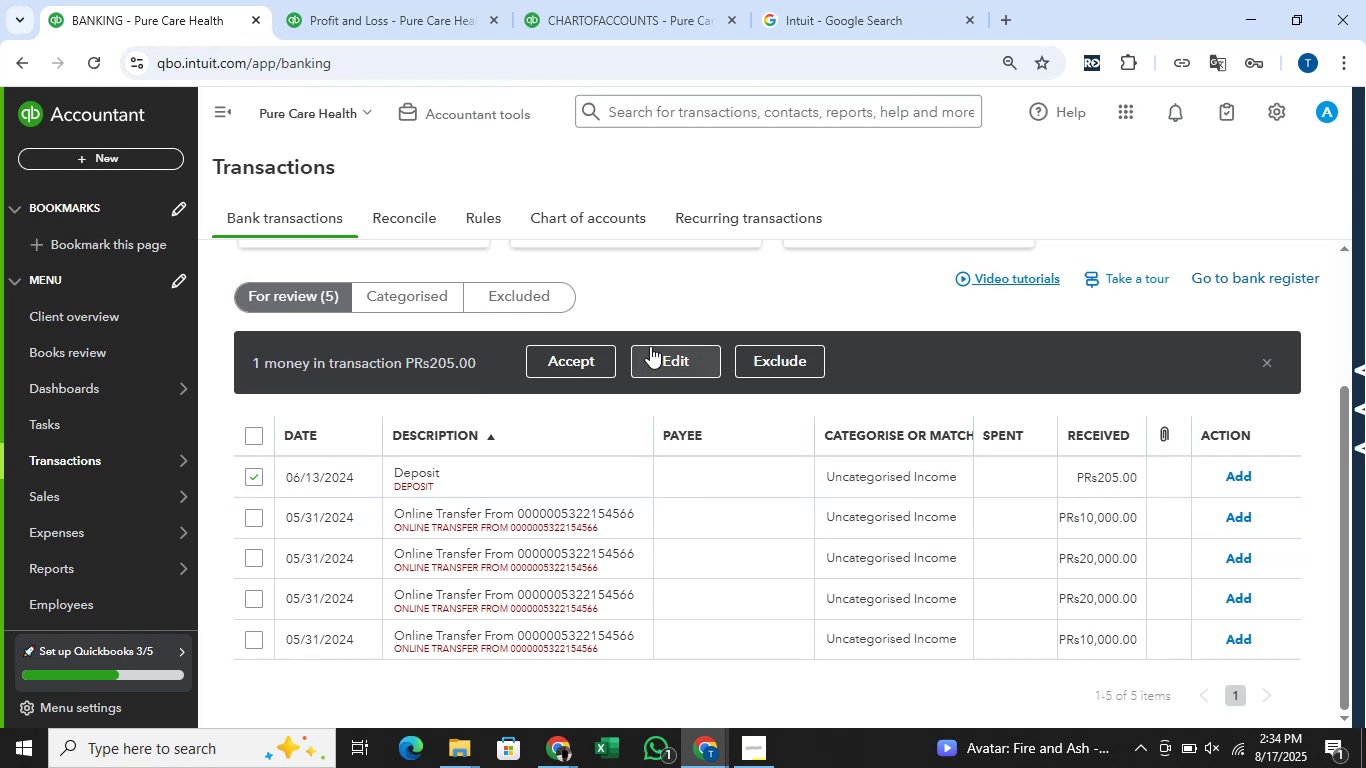 
left_click([652, 347])
 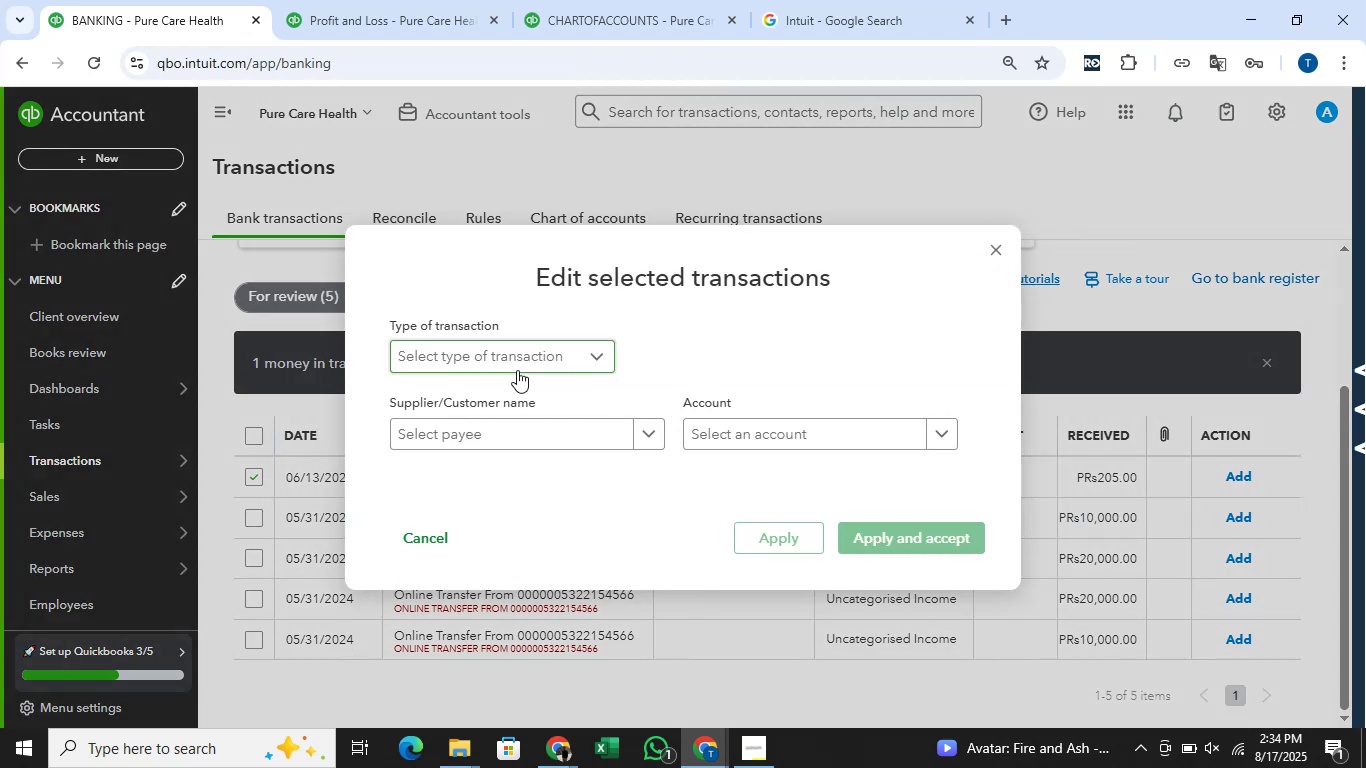 
left_click([517, 370])
 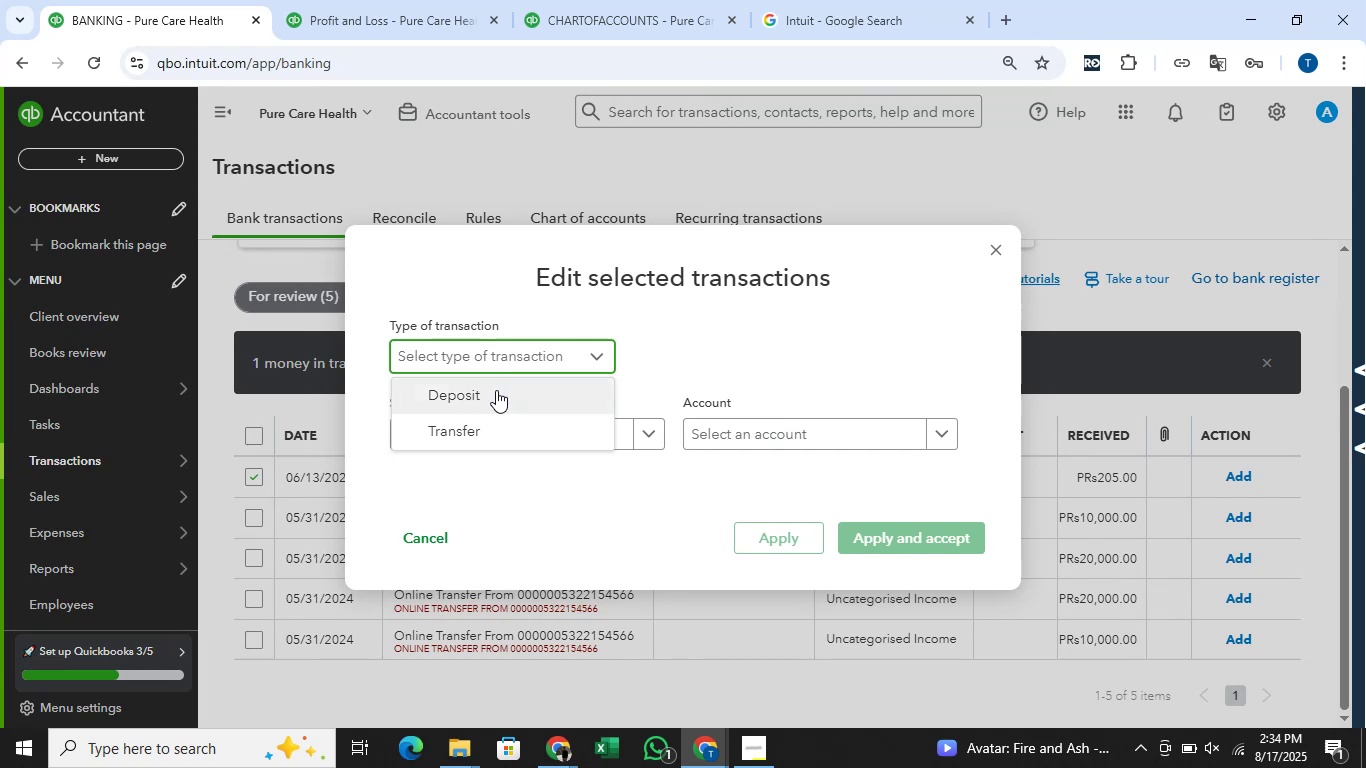 
left_click([496, 390])
 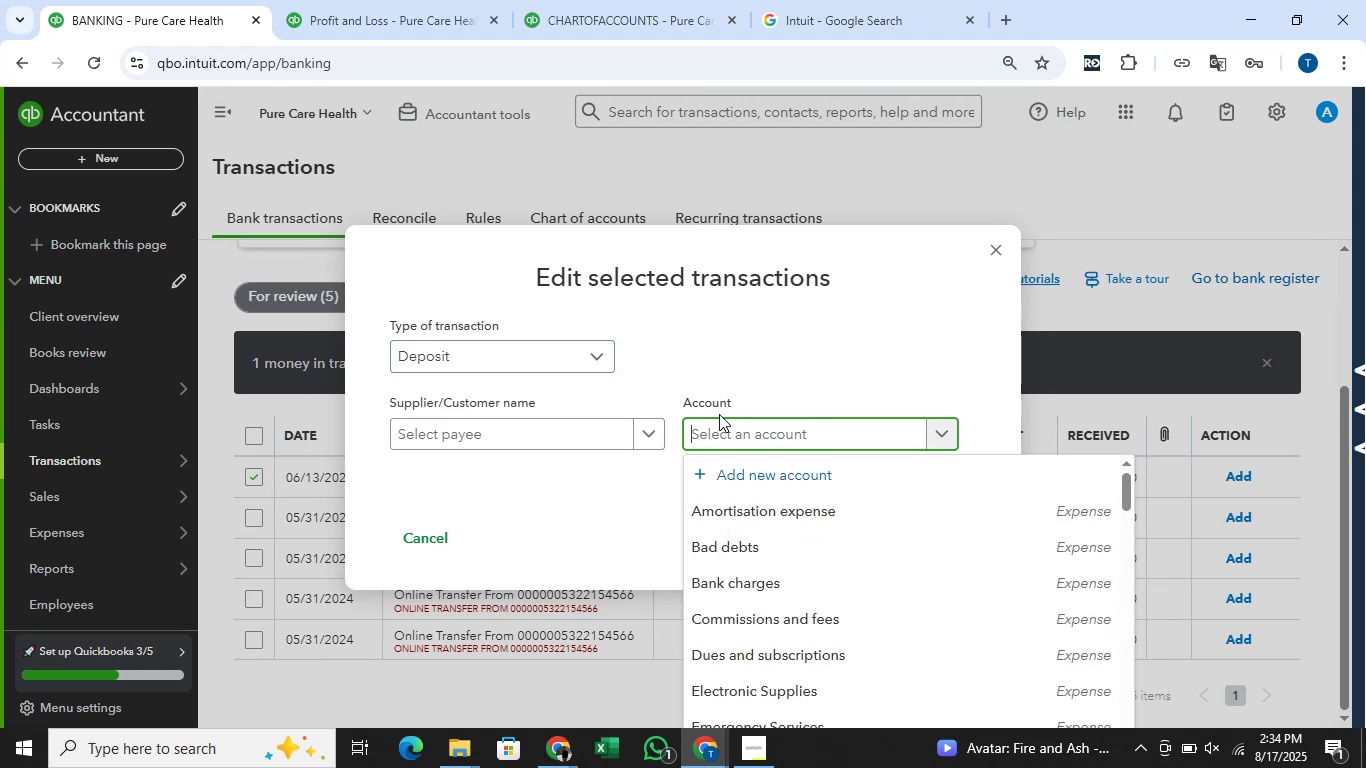 
type(ser)
 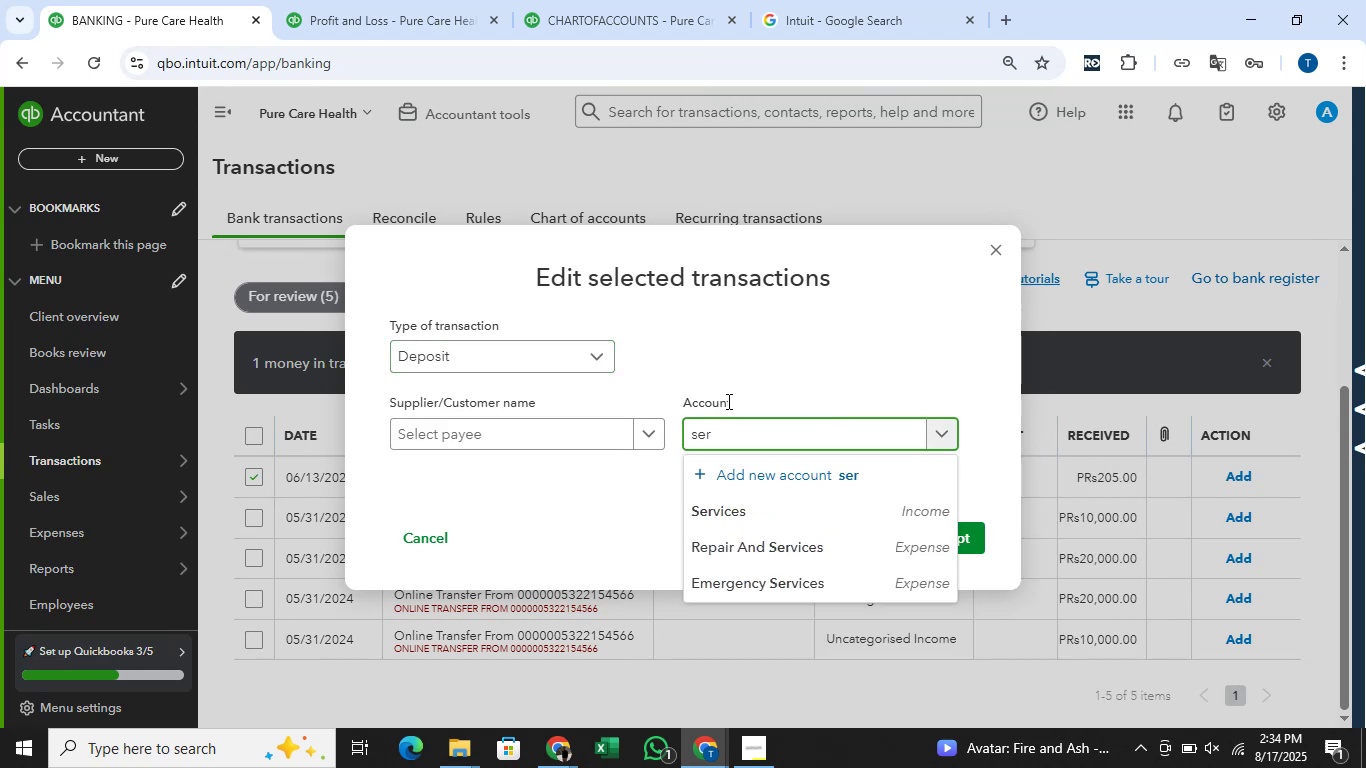 
left_click([838, 499])
 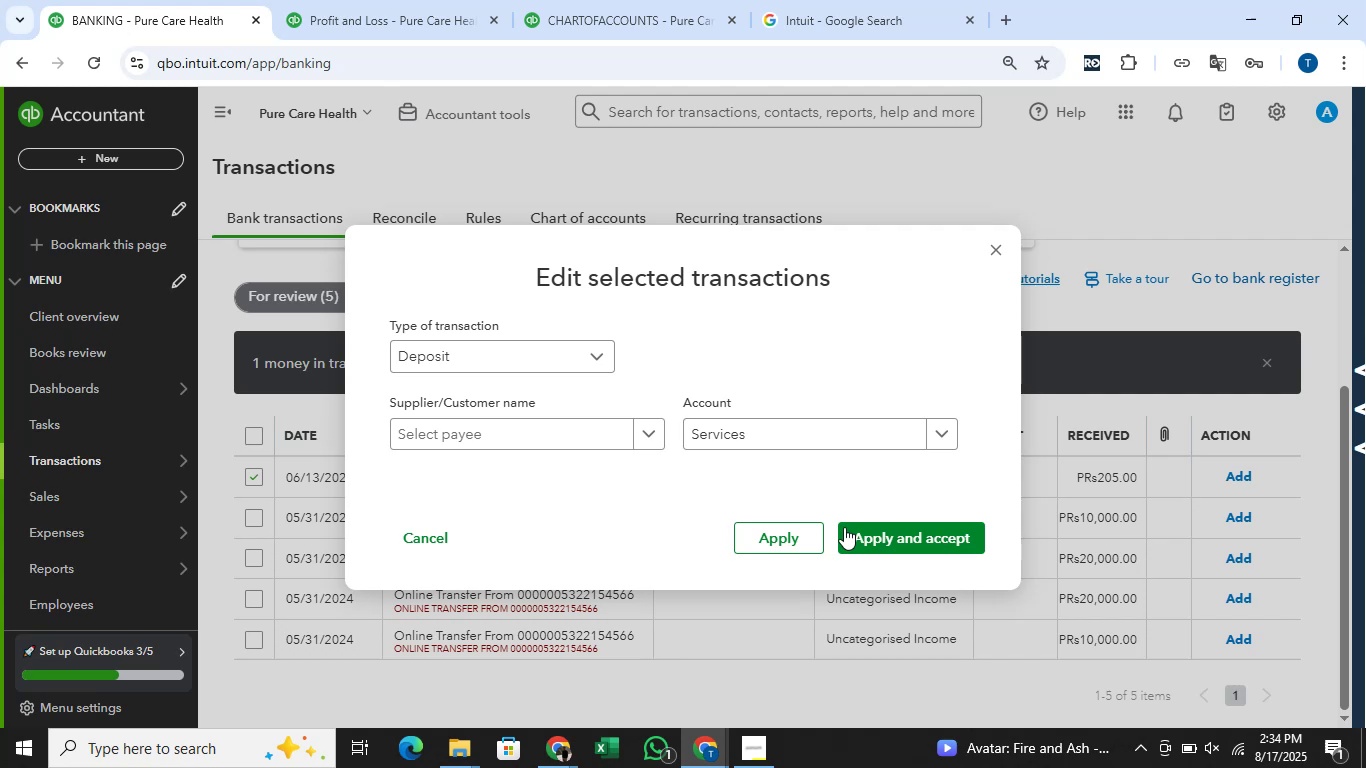 
left_click([865, 527])
 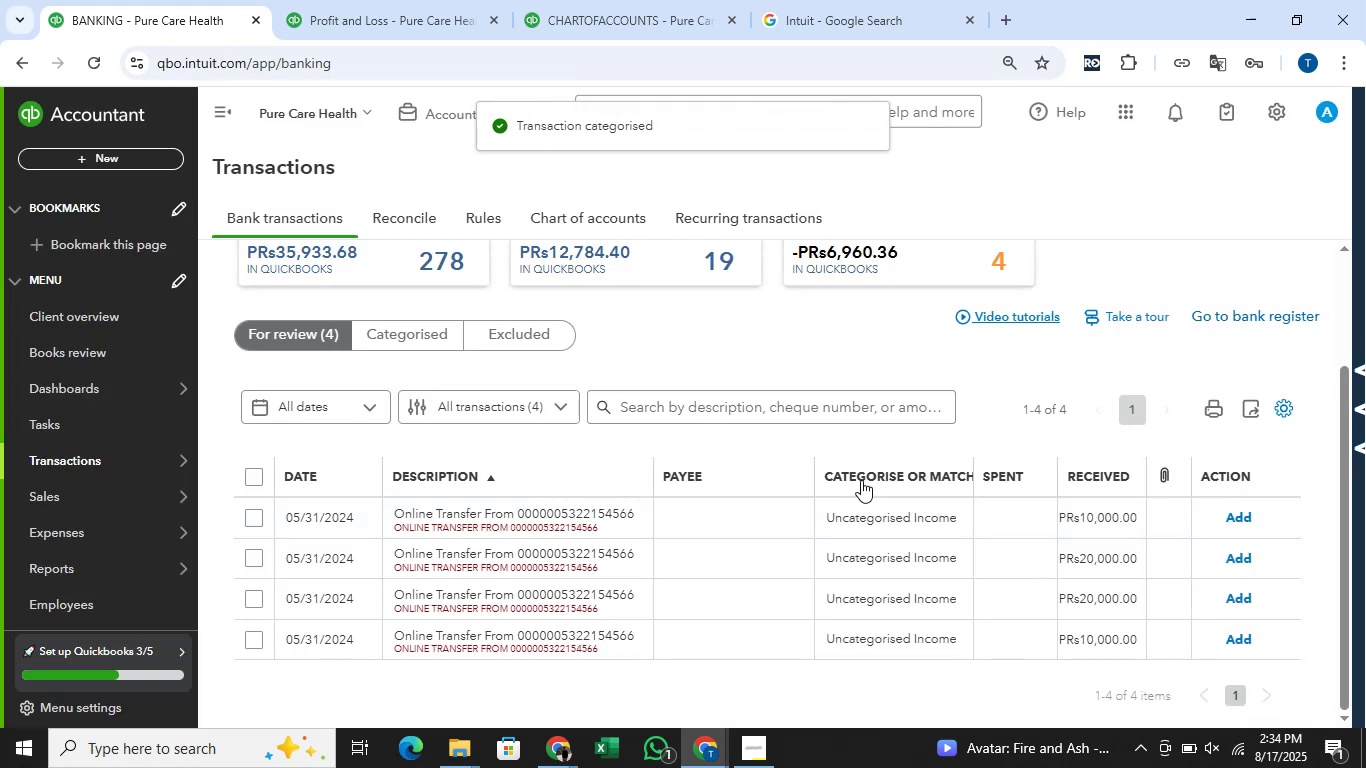 
wait(6.57)
 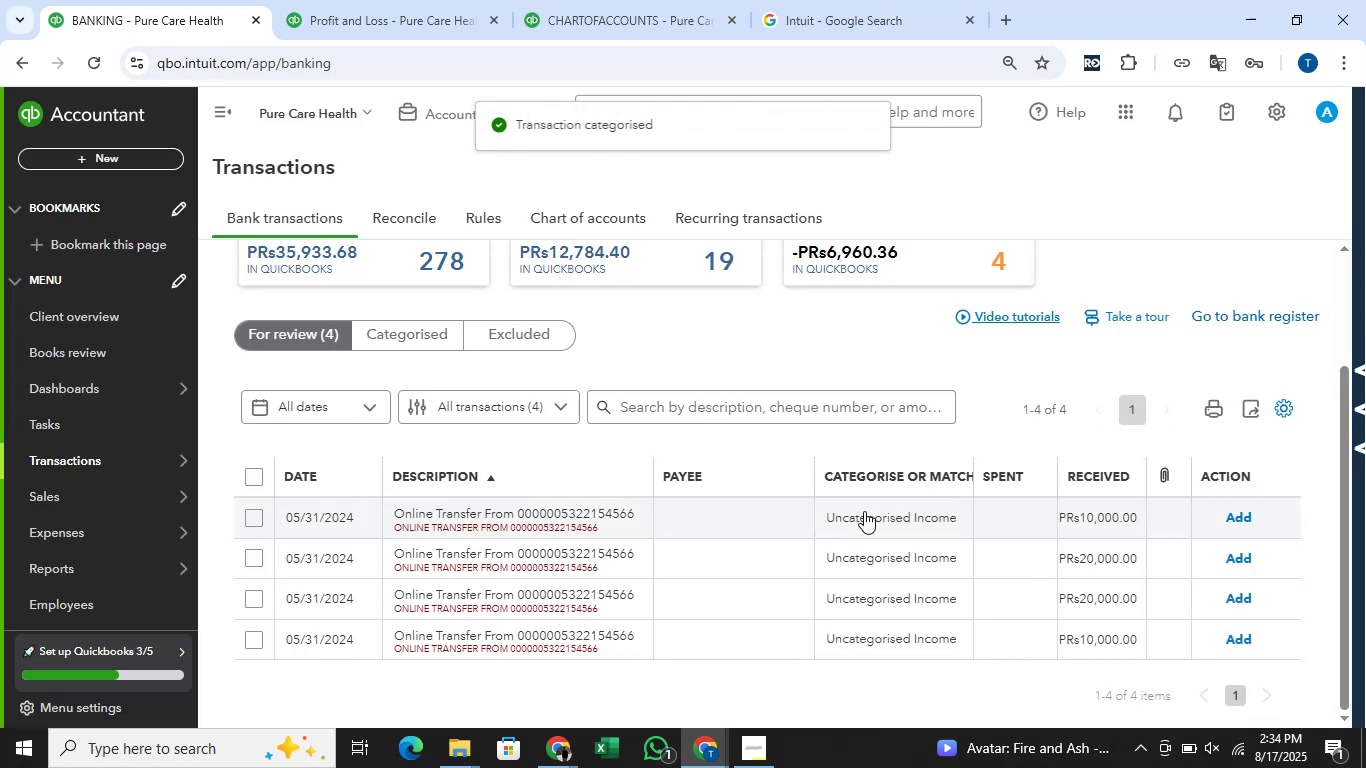 
left_click([252, 514])
 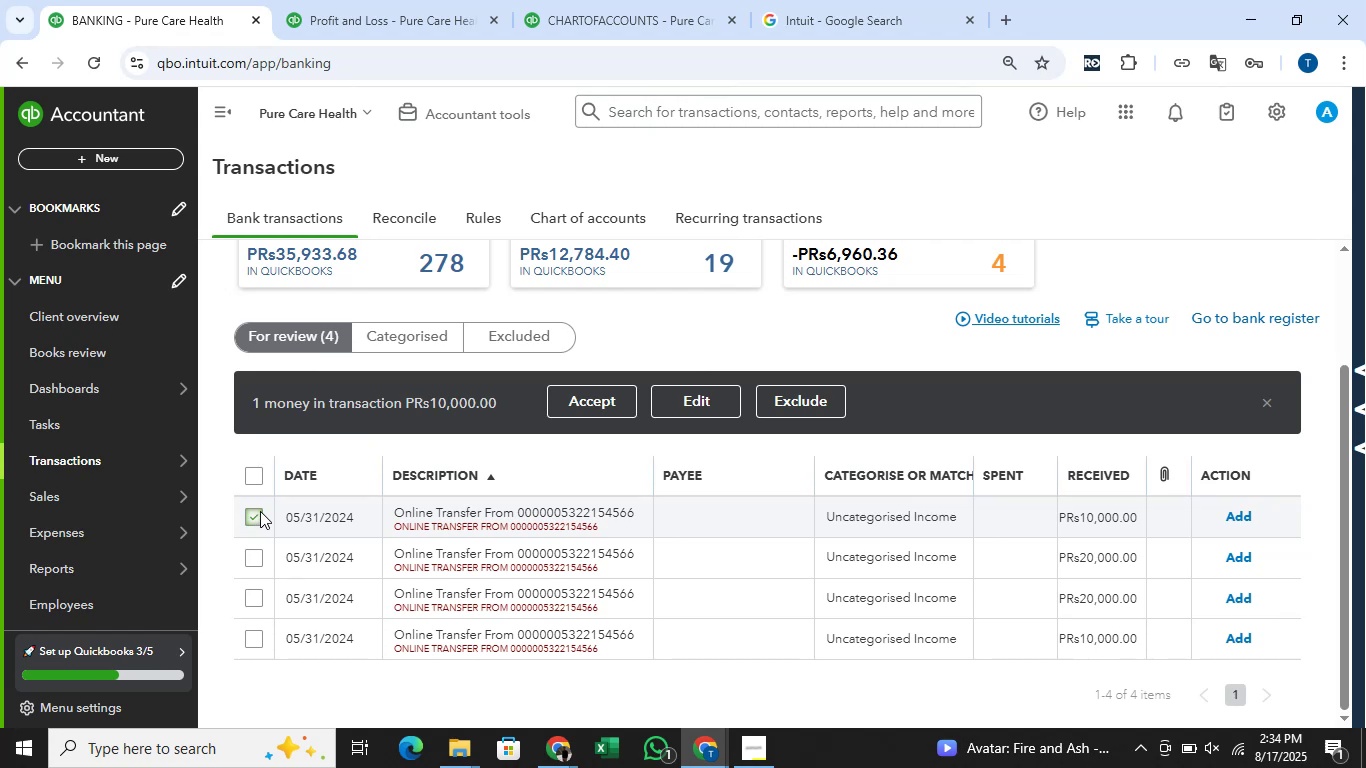 
wait(7.36)
 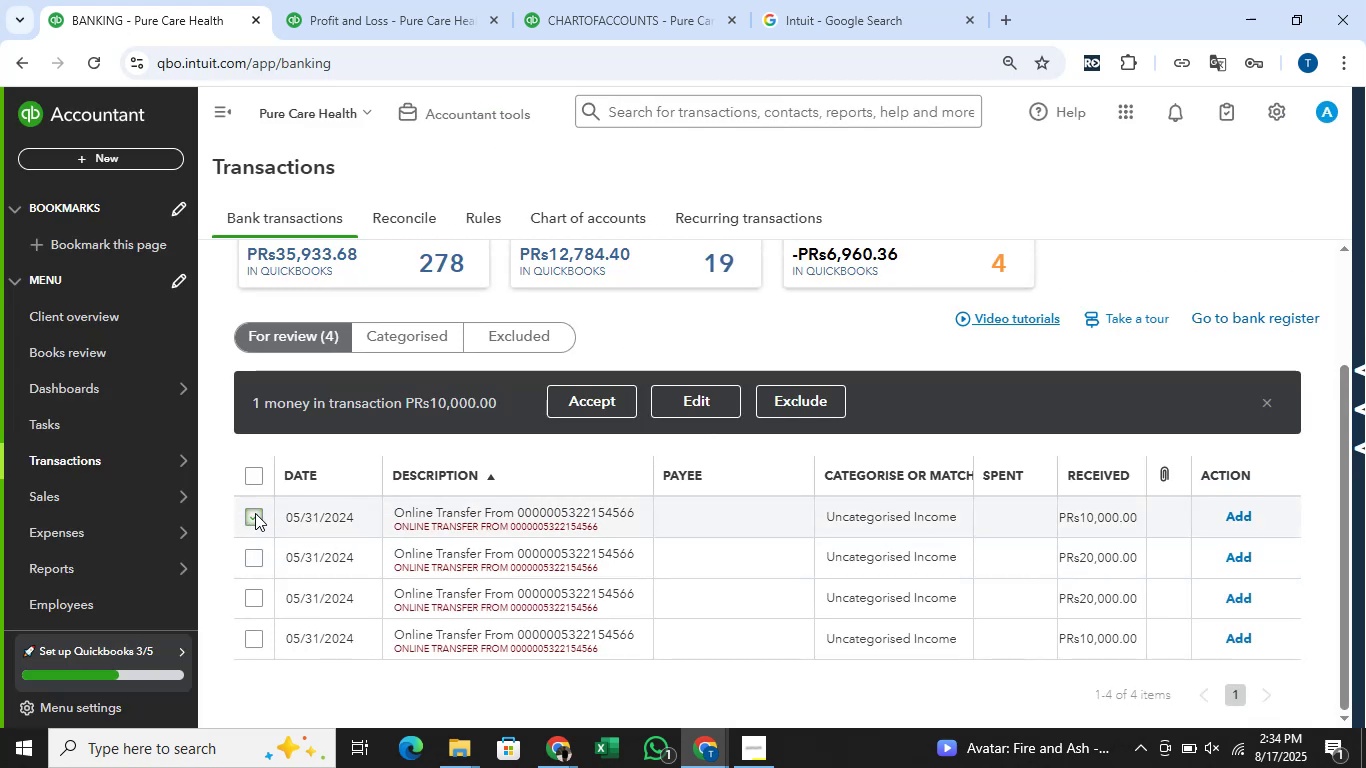 
left_click([711, 394])
 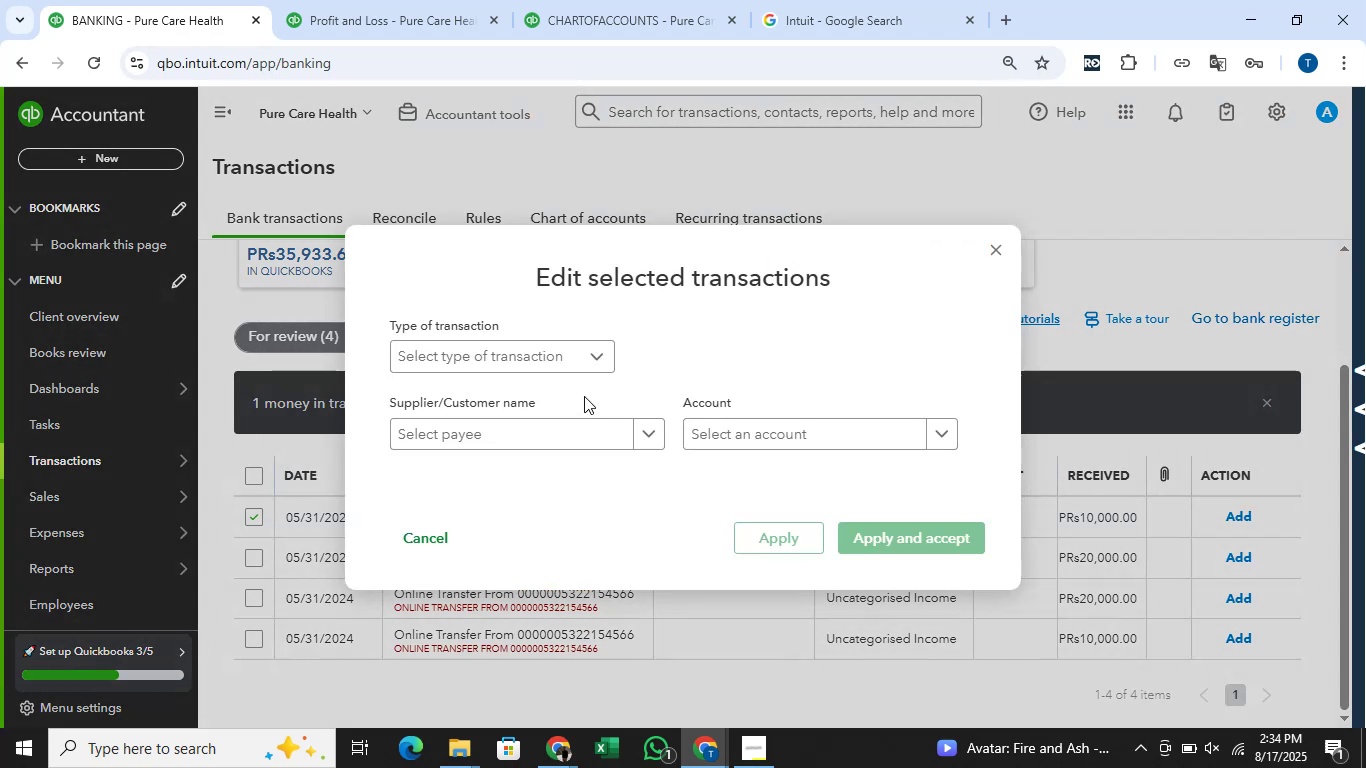 
left_click([563, 377])
 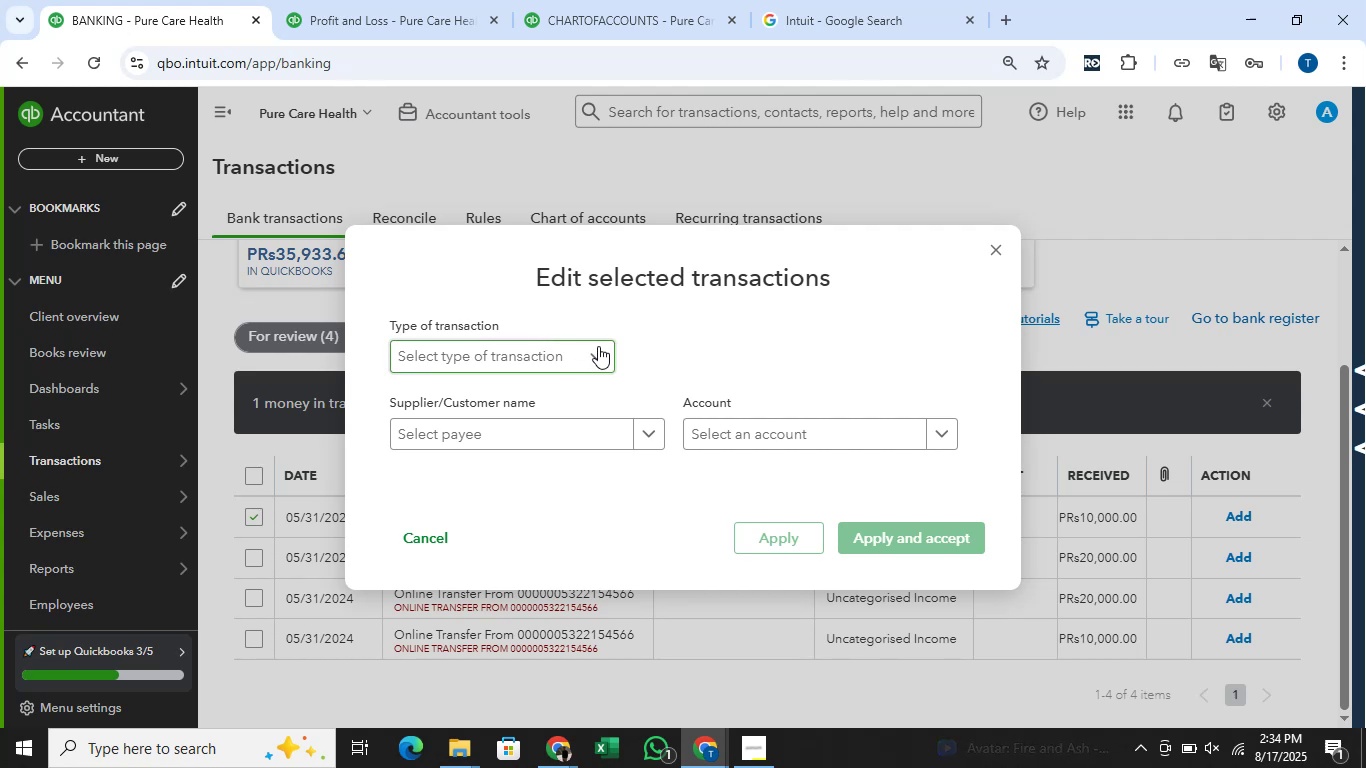 
wait(17.46)
 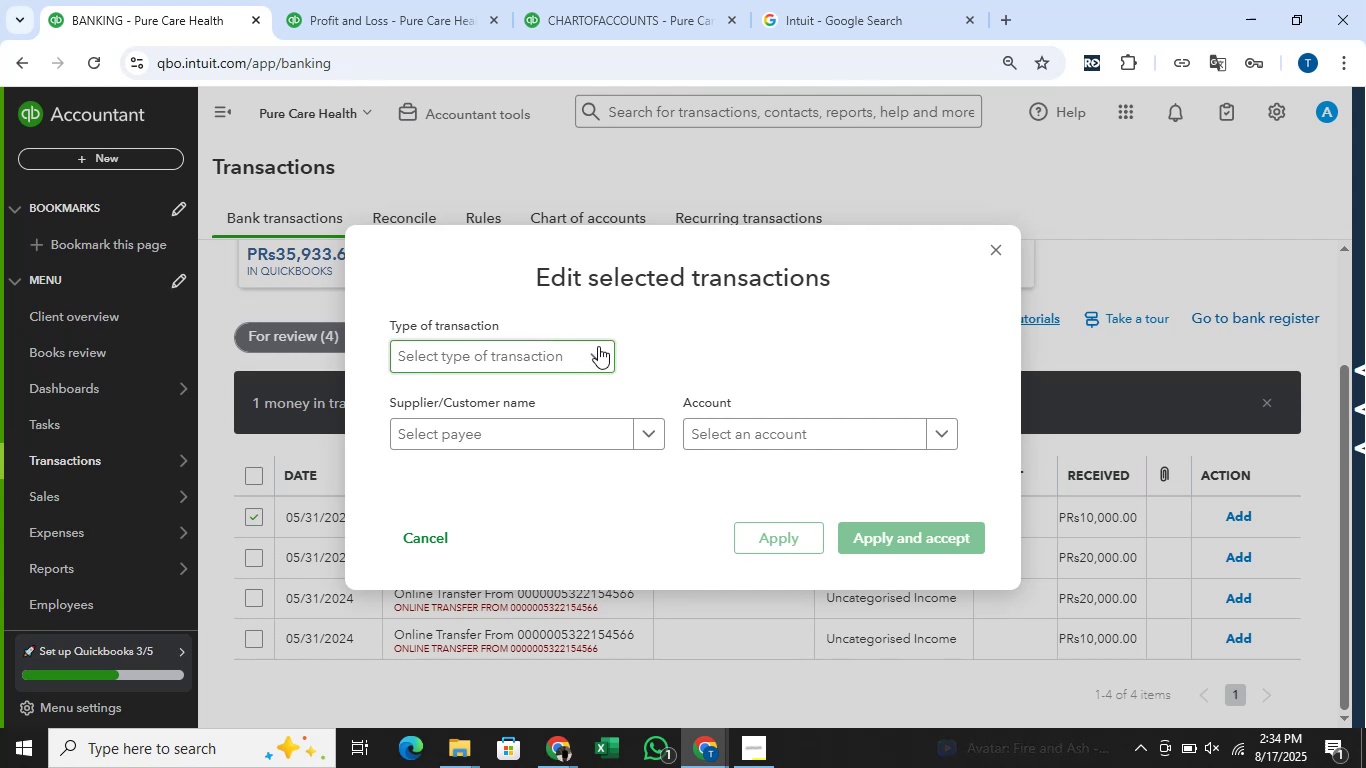 
mouse_move([565, 369])
 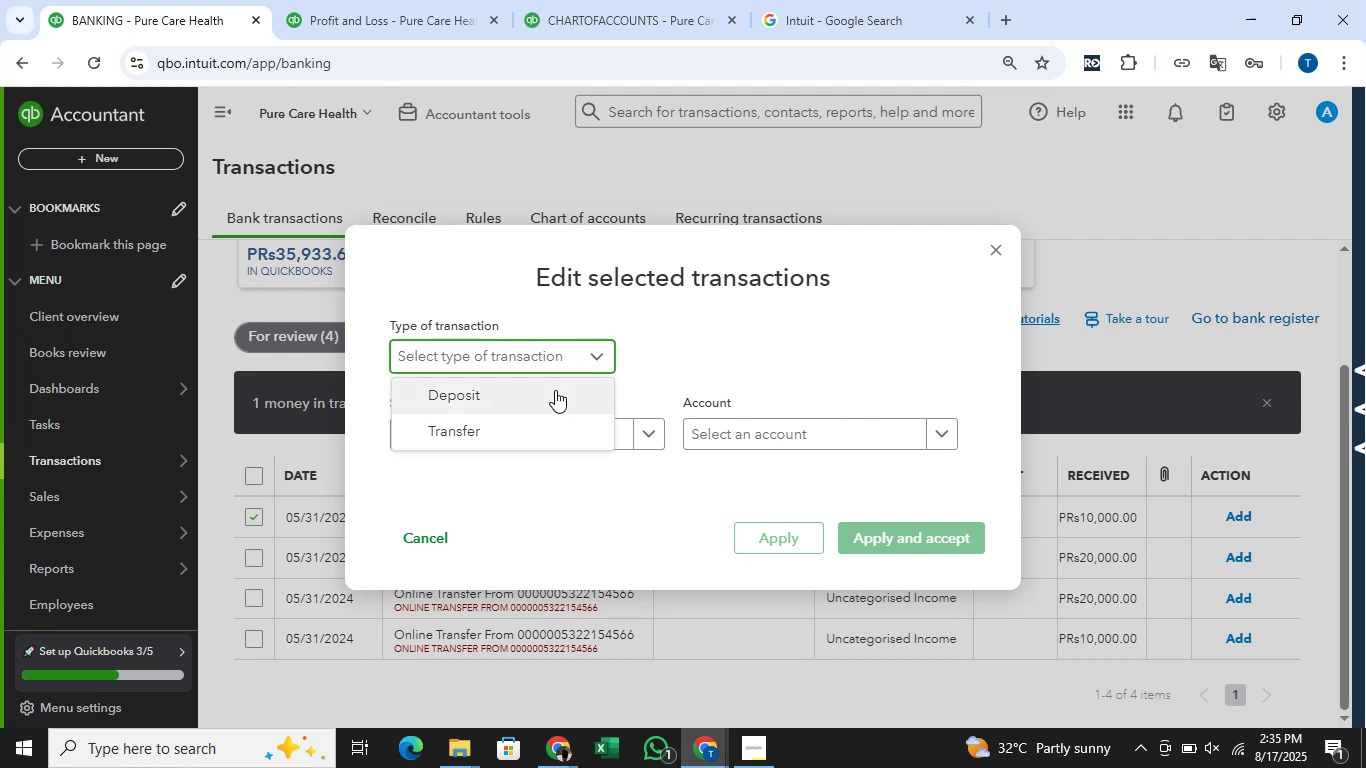 
left_click([555, 390])
 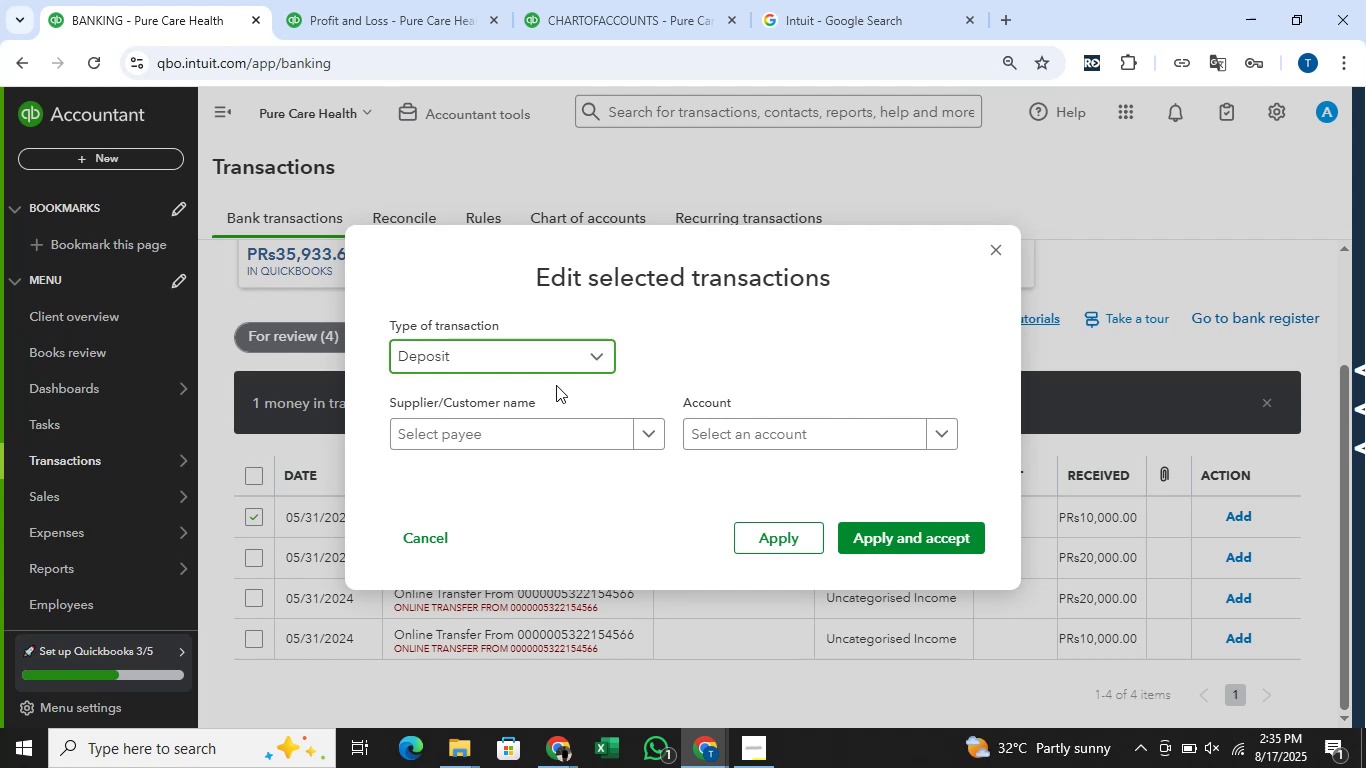 
wait(9.45)
 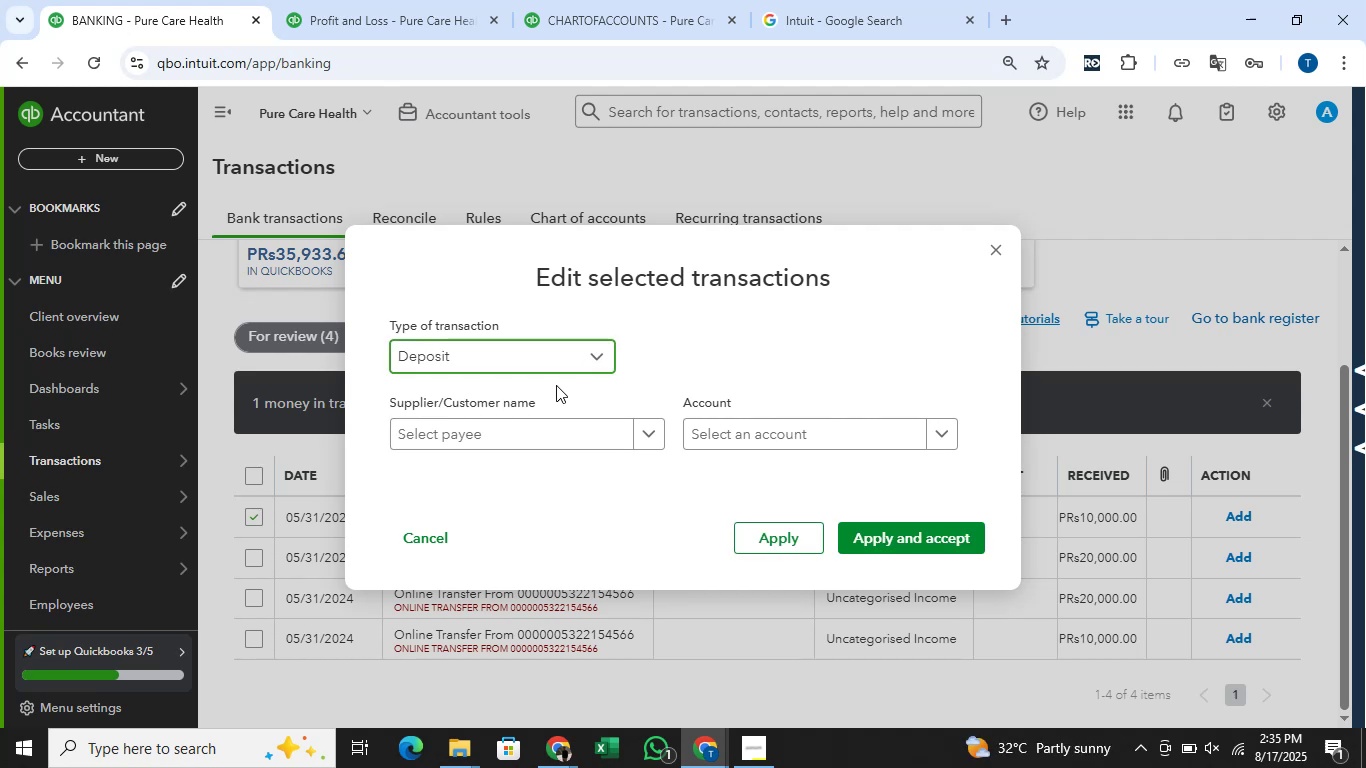 
left_click([812, 434])
 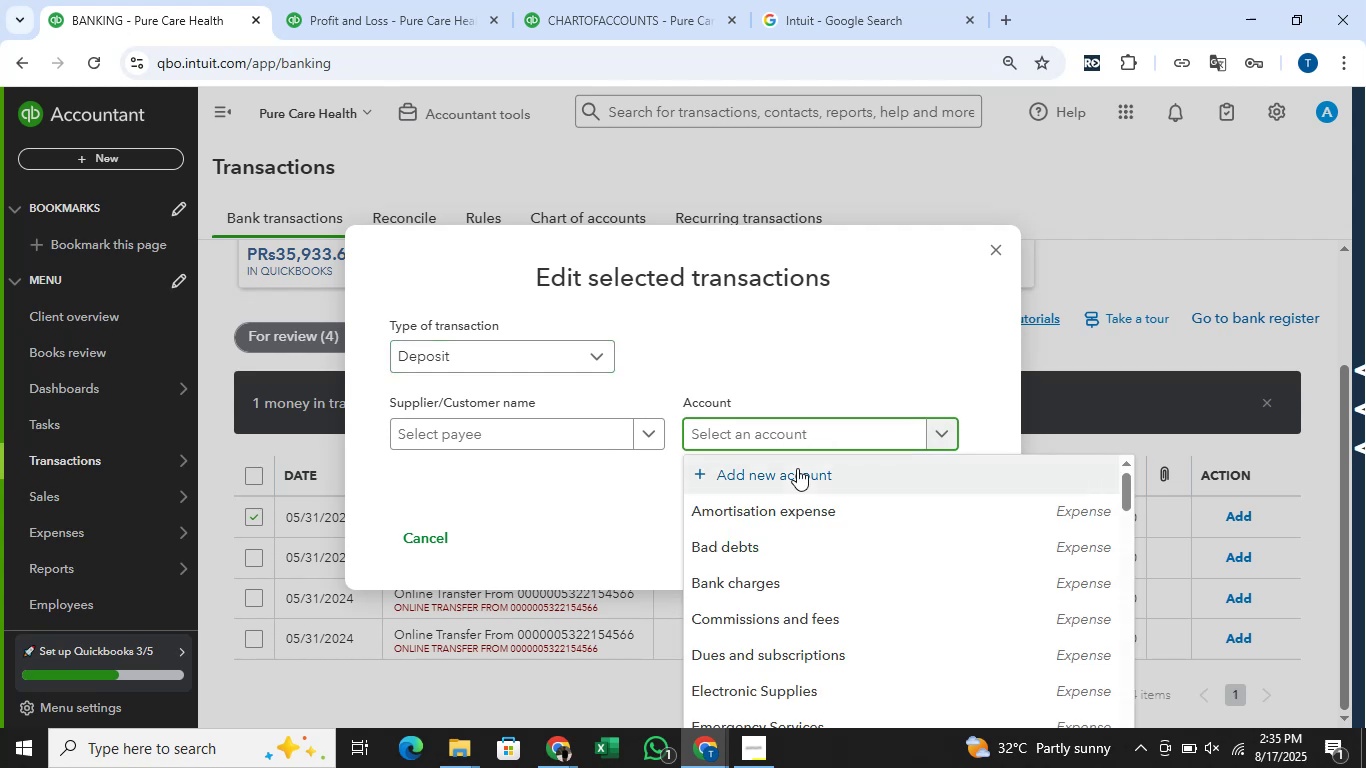 
scroll: coordinate [814, 493], scroll_direction: down, amount: 4.0
 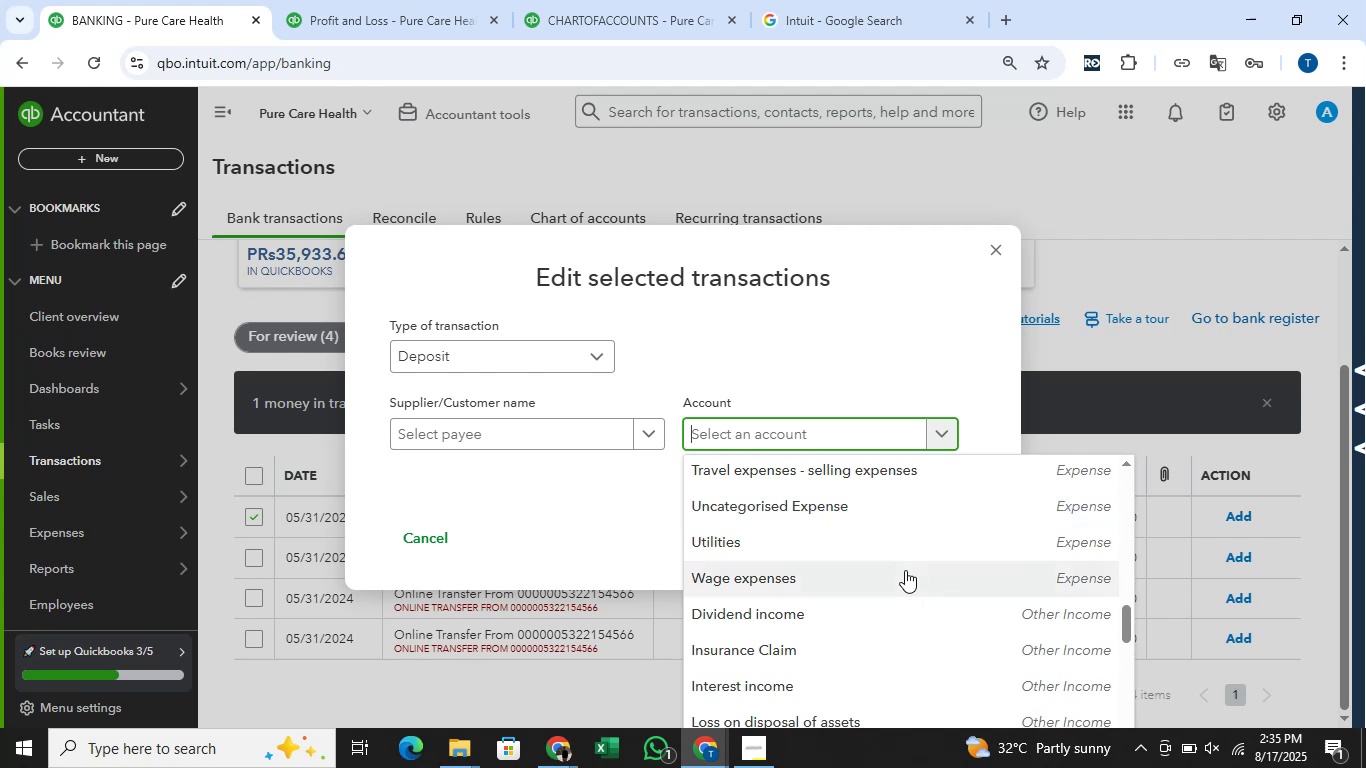 
wait(5.93)
 